 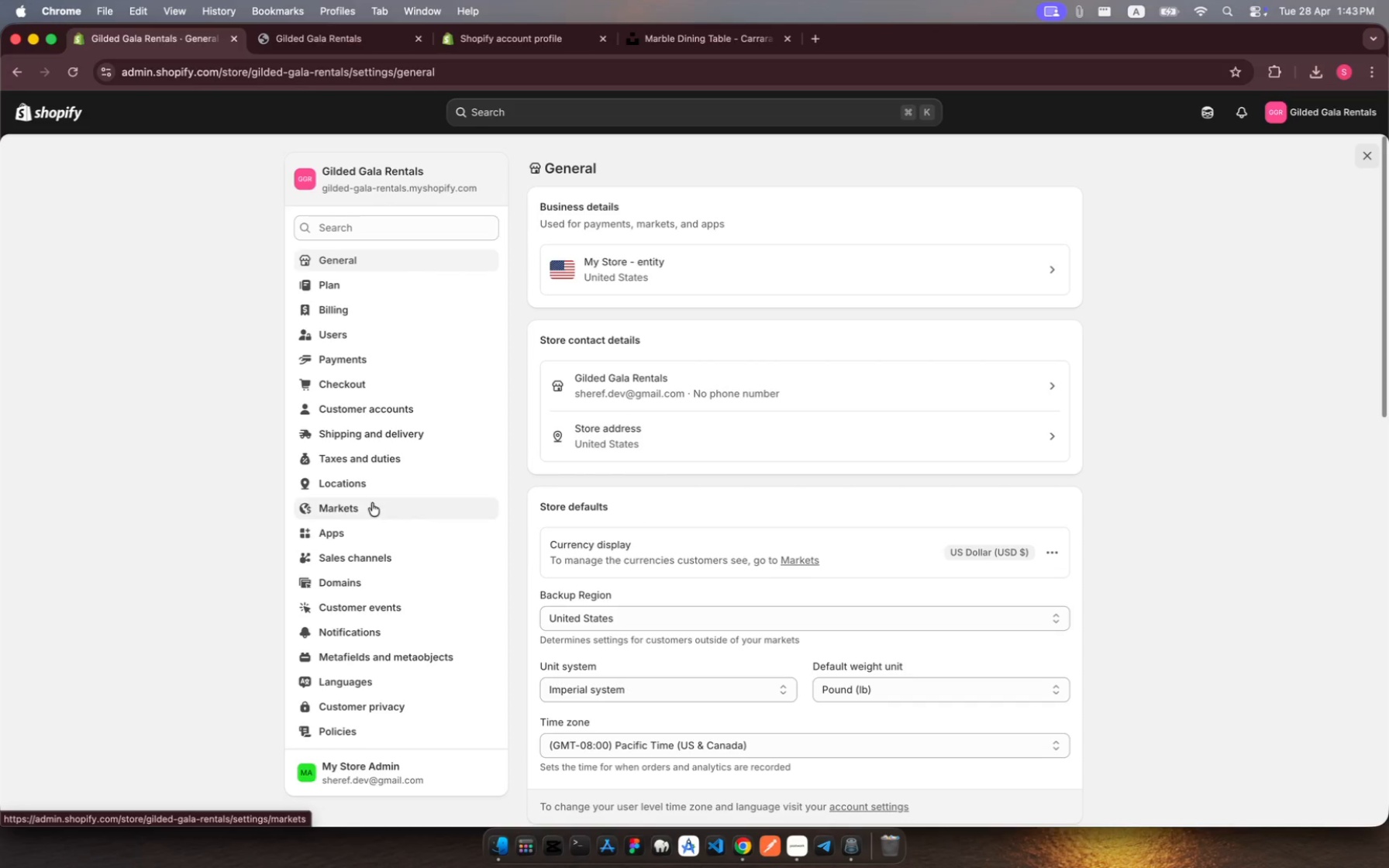 
left_click([420, 425])
 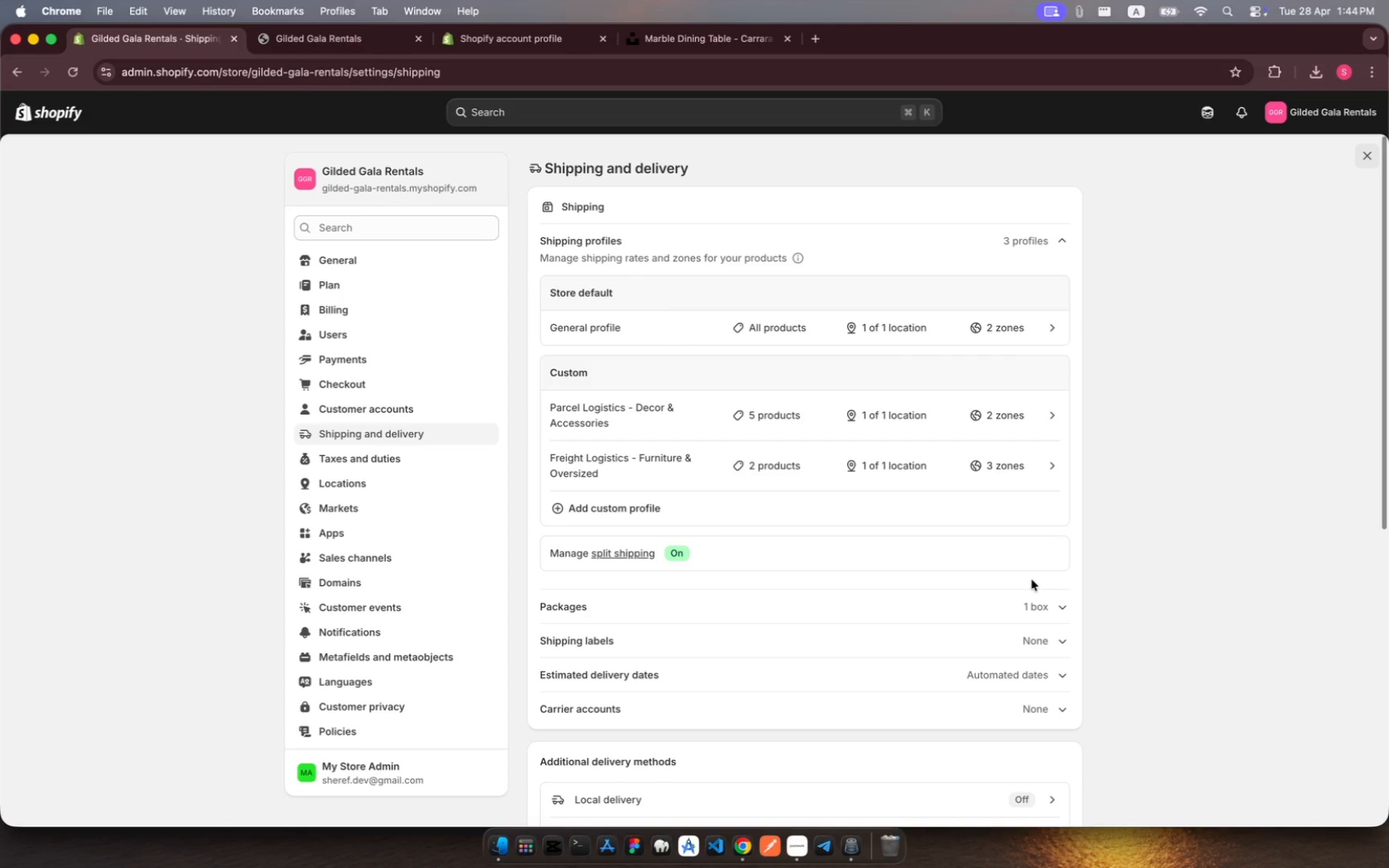 
scroll: coordinate [1032, 580], scroll_direction: down, amount: 2.0
 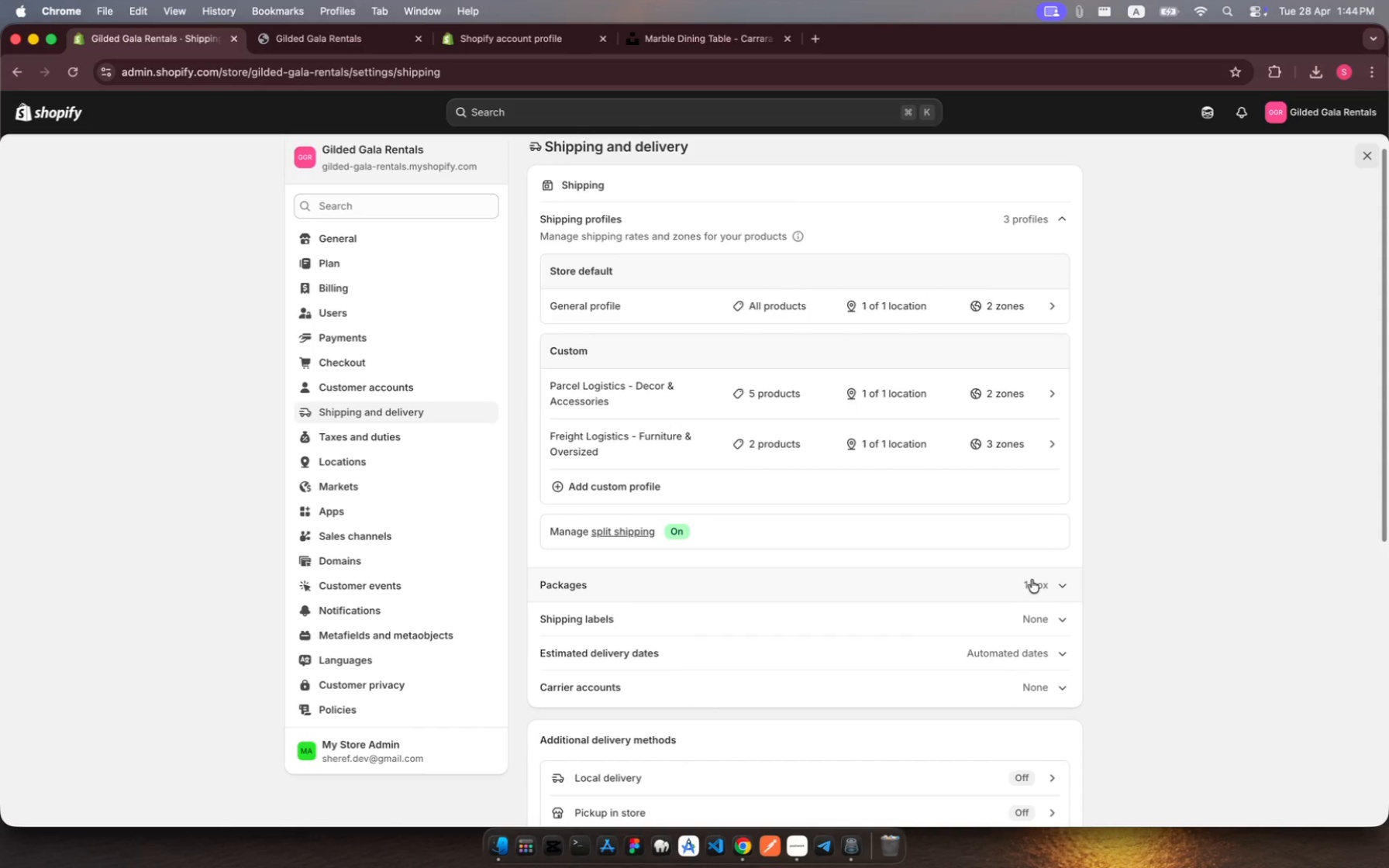 
hold_key(key=MetaRight, duration=0.9)
 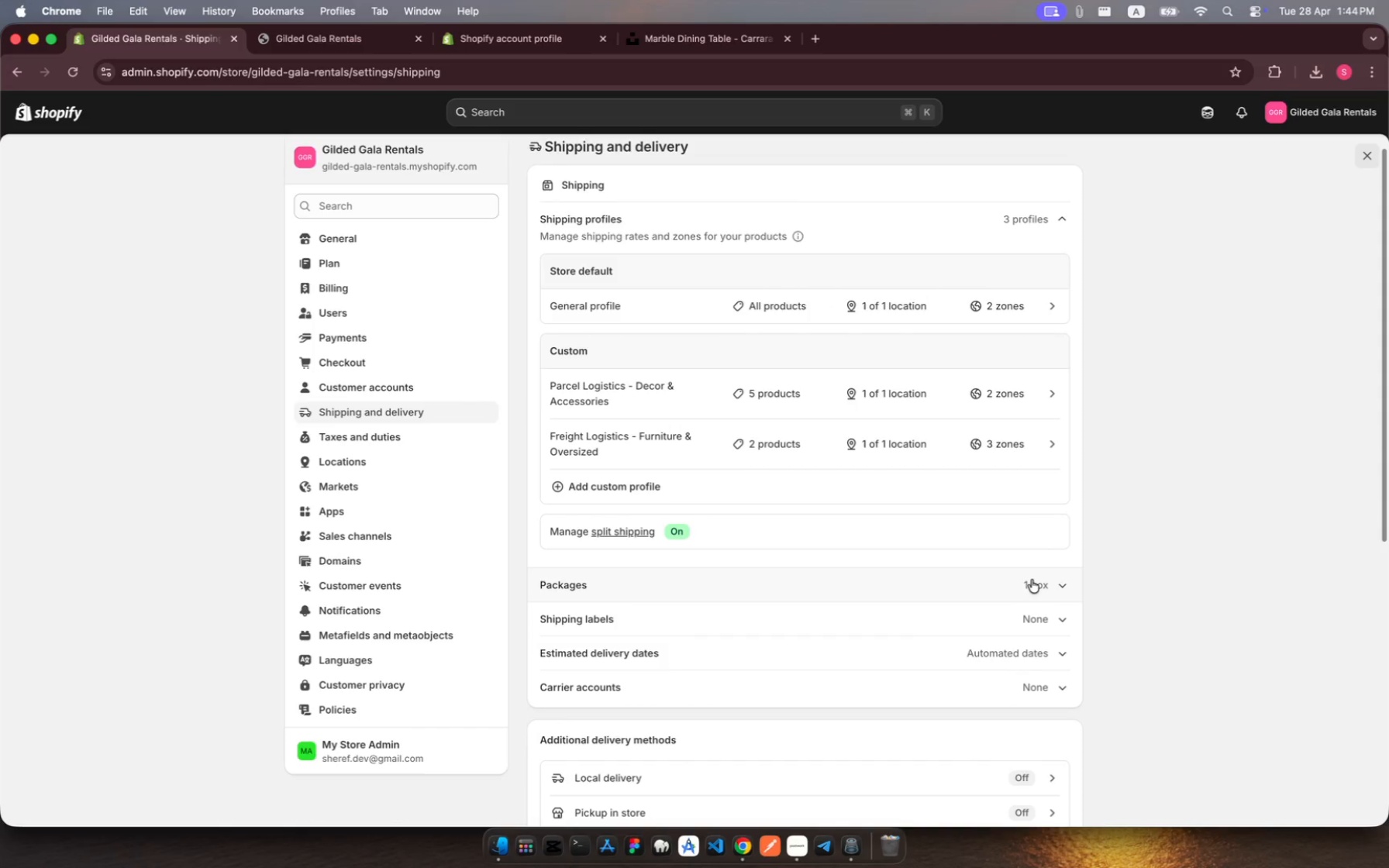 
key(Meta+Shift+5)
 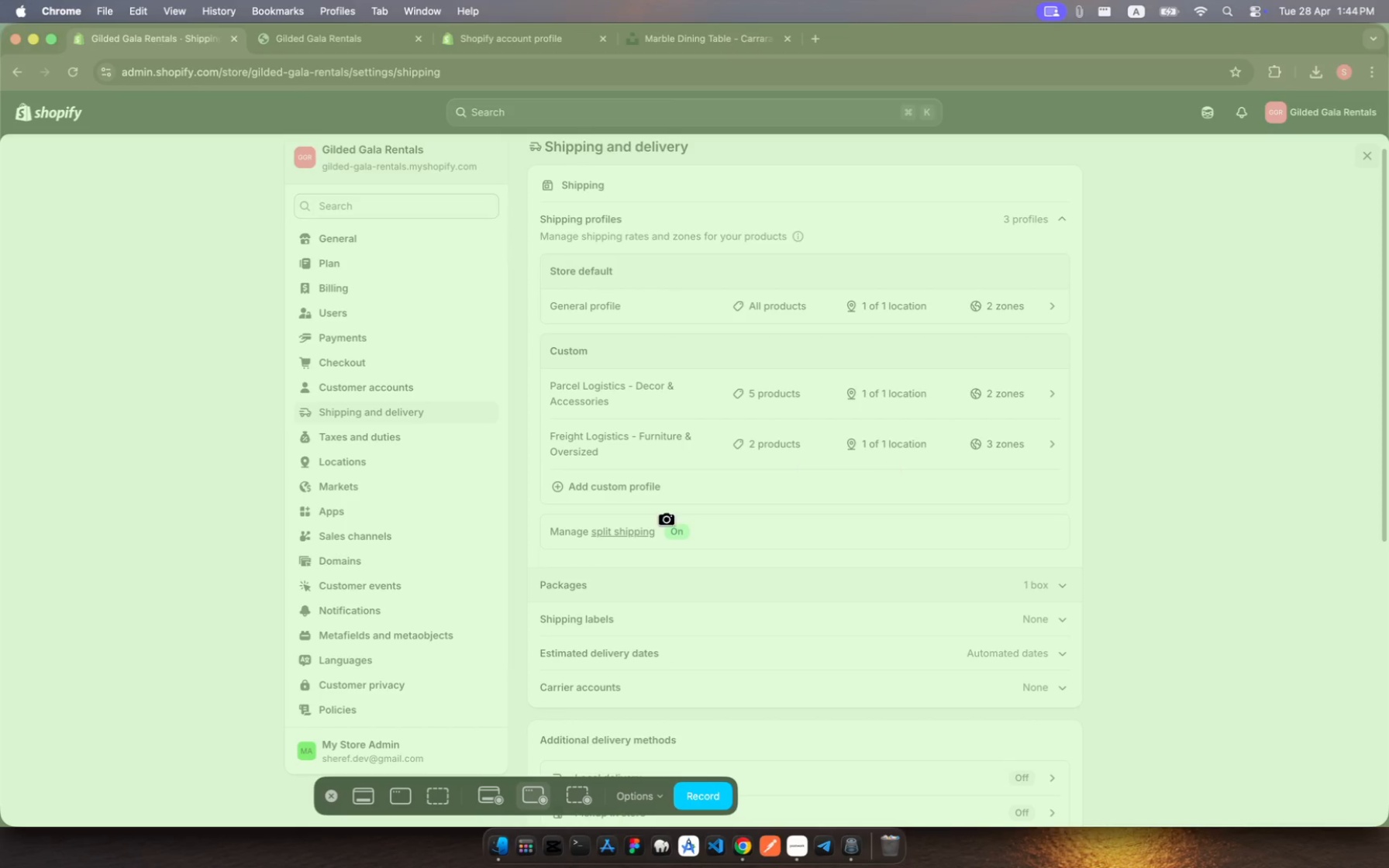 
left_click([735, 520])
 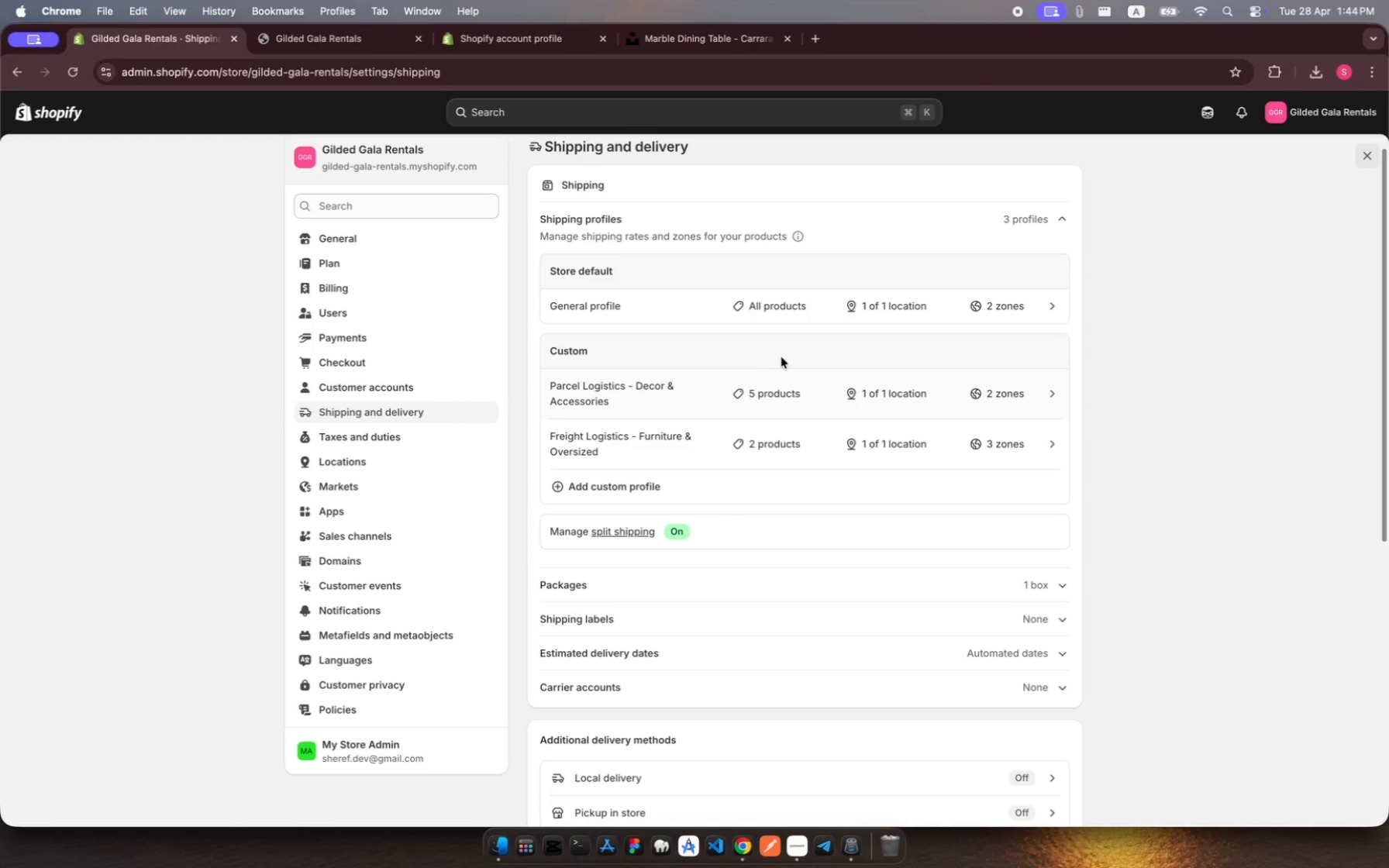 
wait(5.78)
 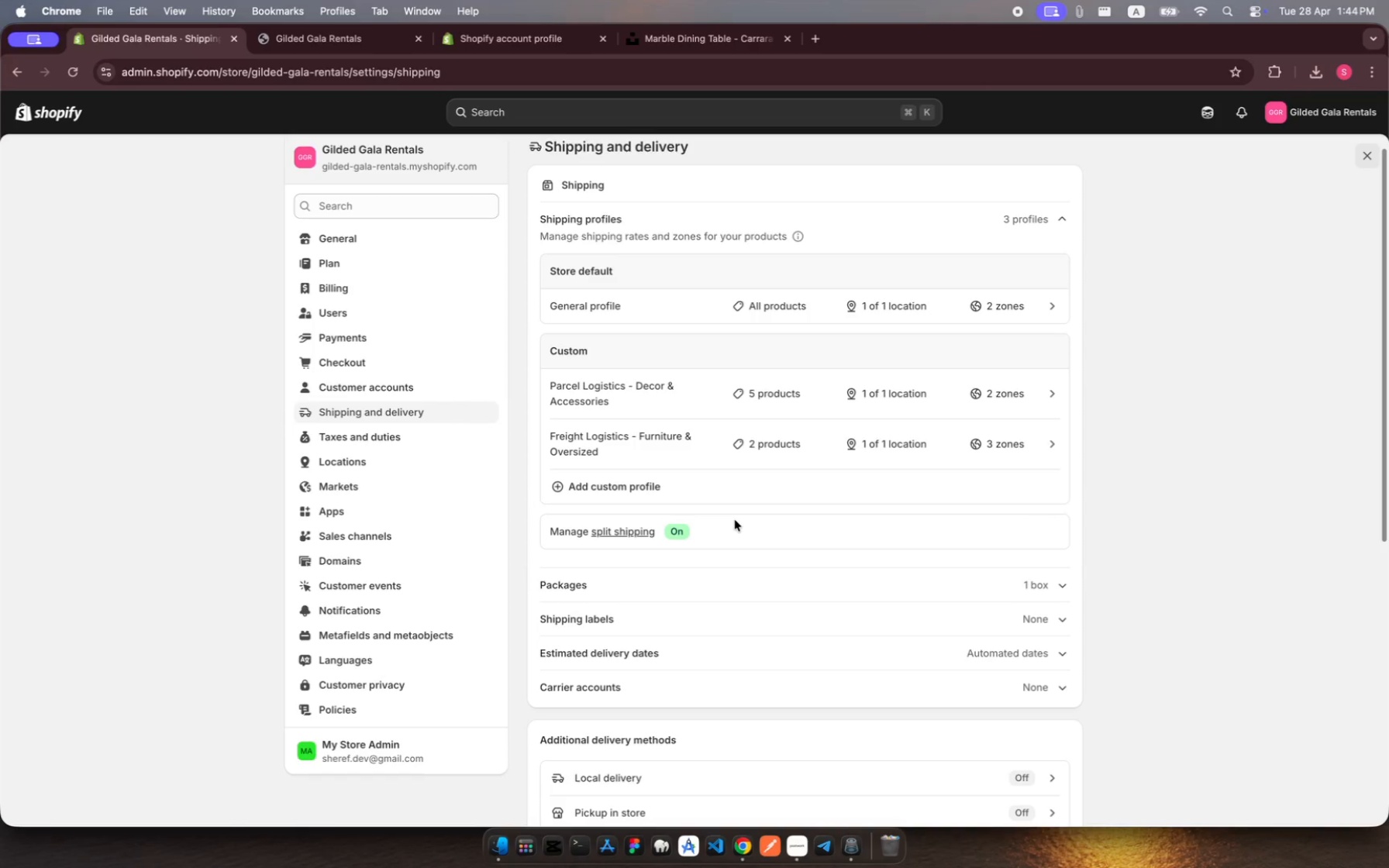 
left_click([801, 394])
 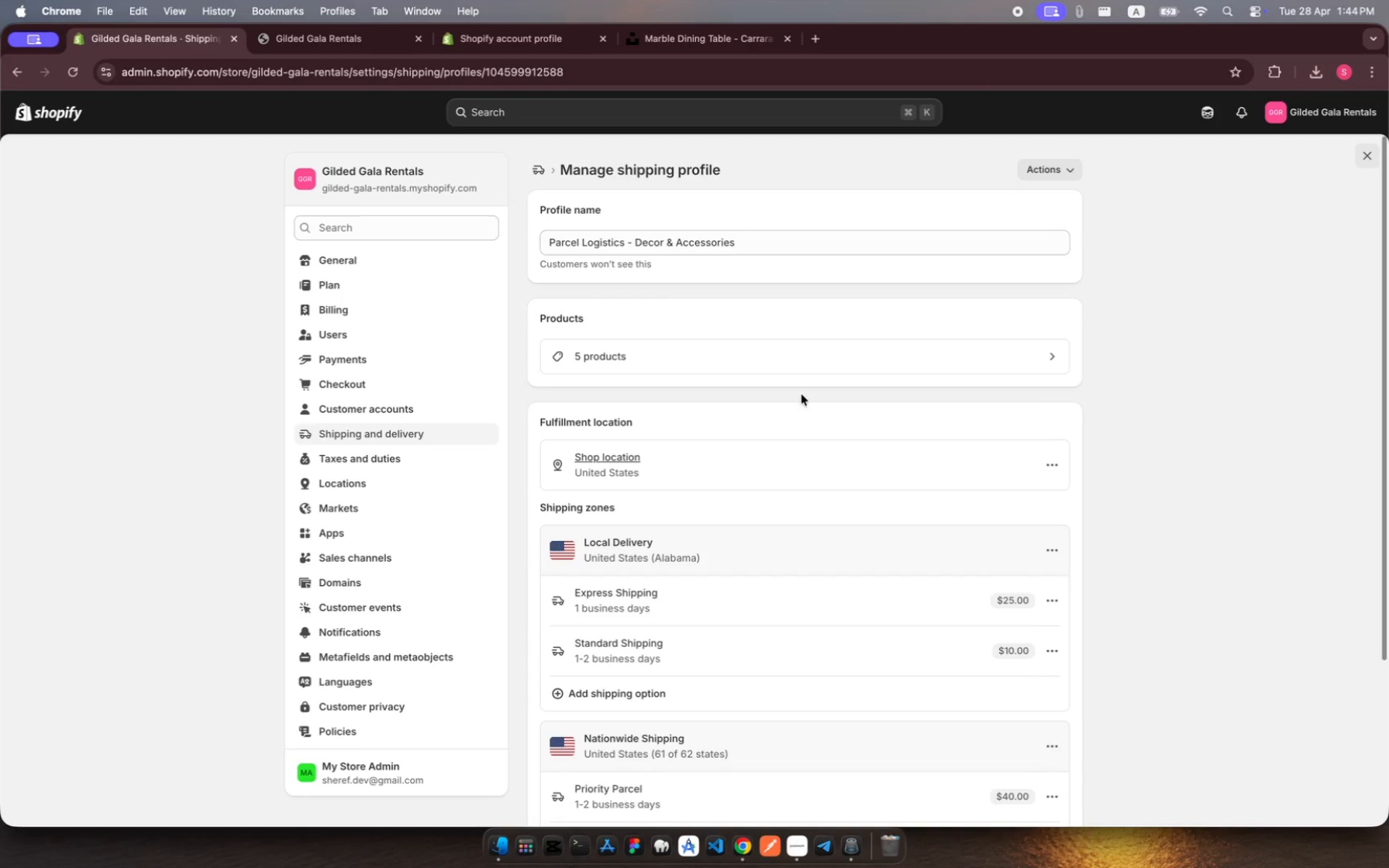 
scroll: coordinate [819, 514], scroll_direction: down, amount: 22.0
 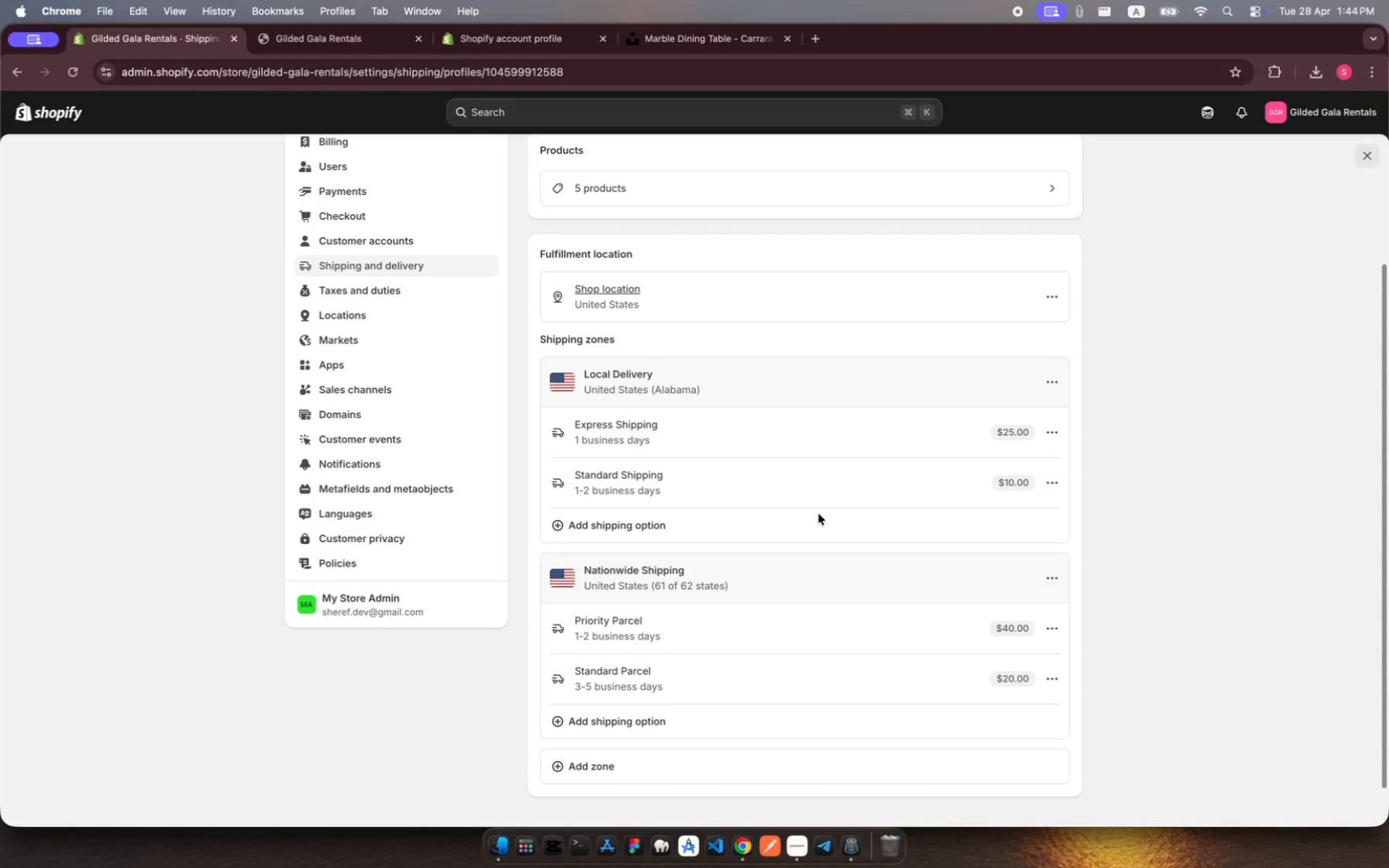 
scroll: coordinate [819, 514], scroll_direction: up, amount: 10.0
 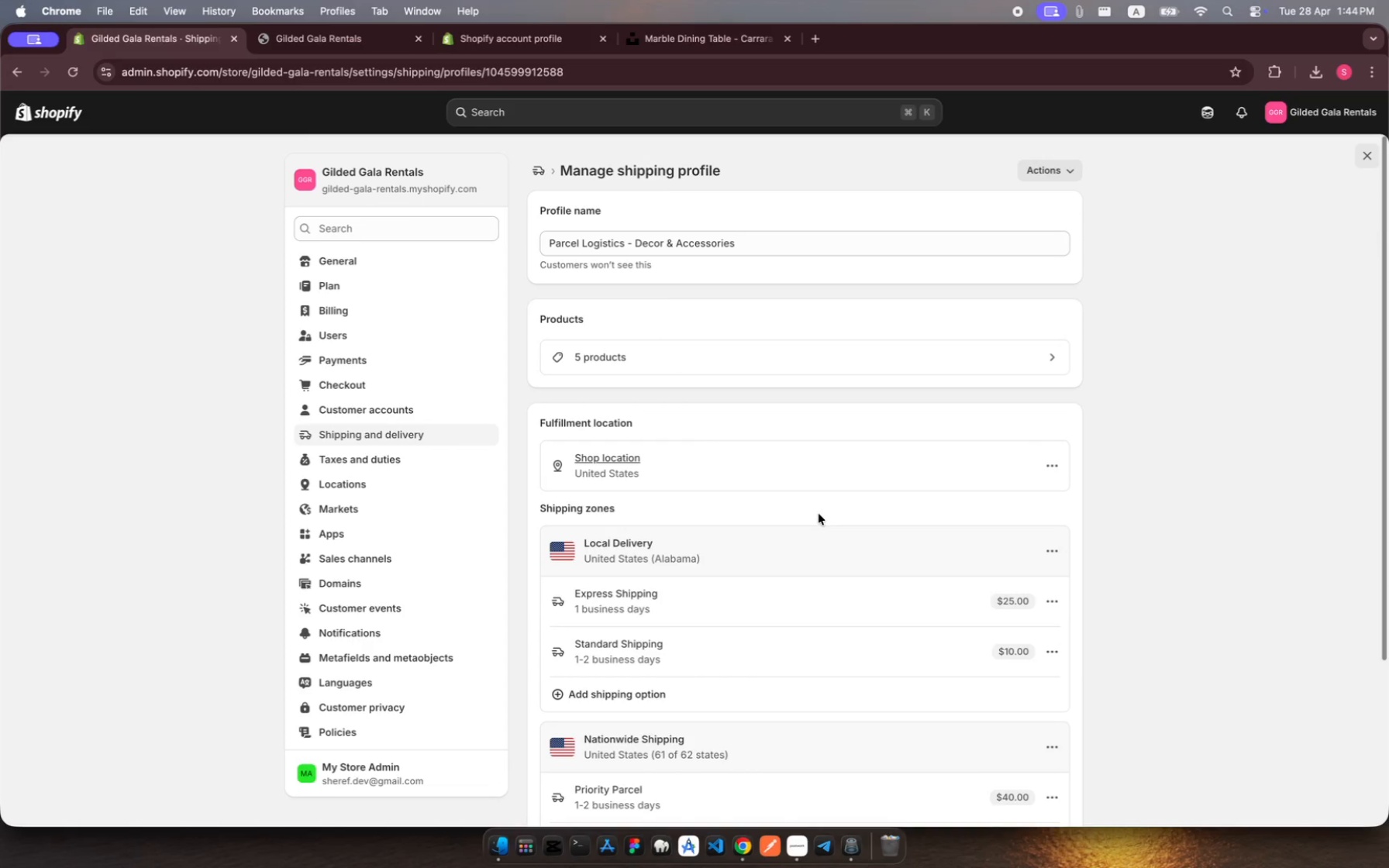 
hold_key(key=MetaRight, duration=0.31)
 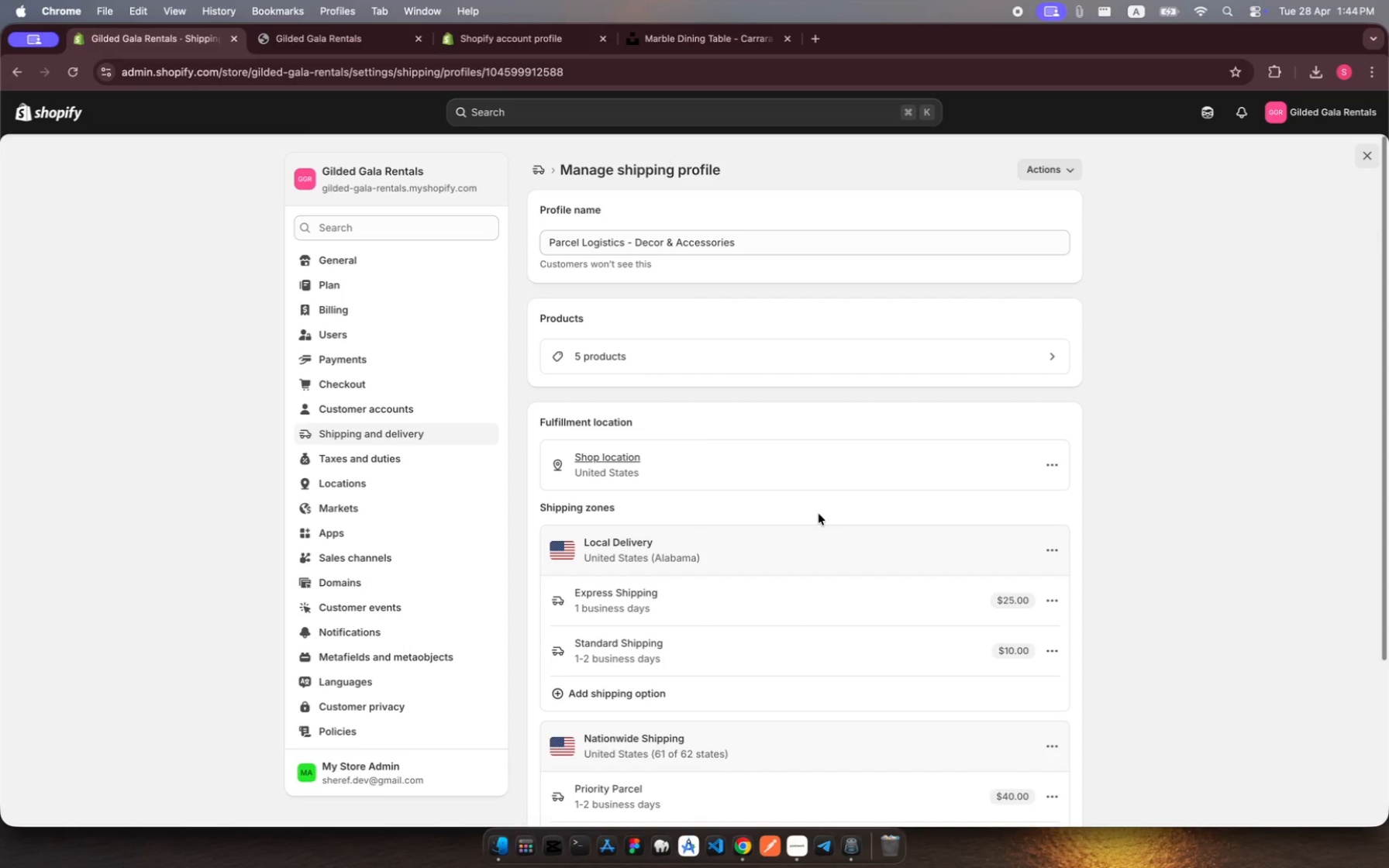 
key(Meta+Shift+5)
 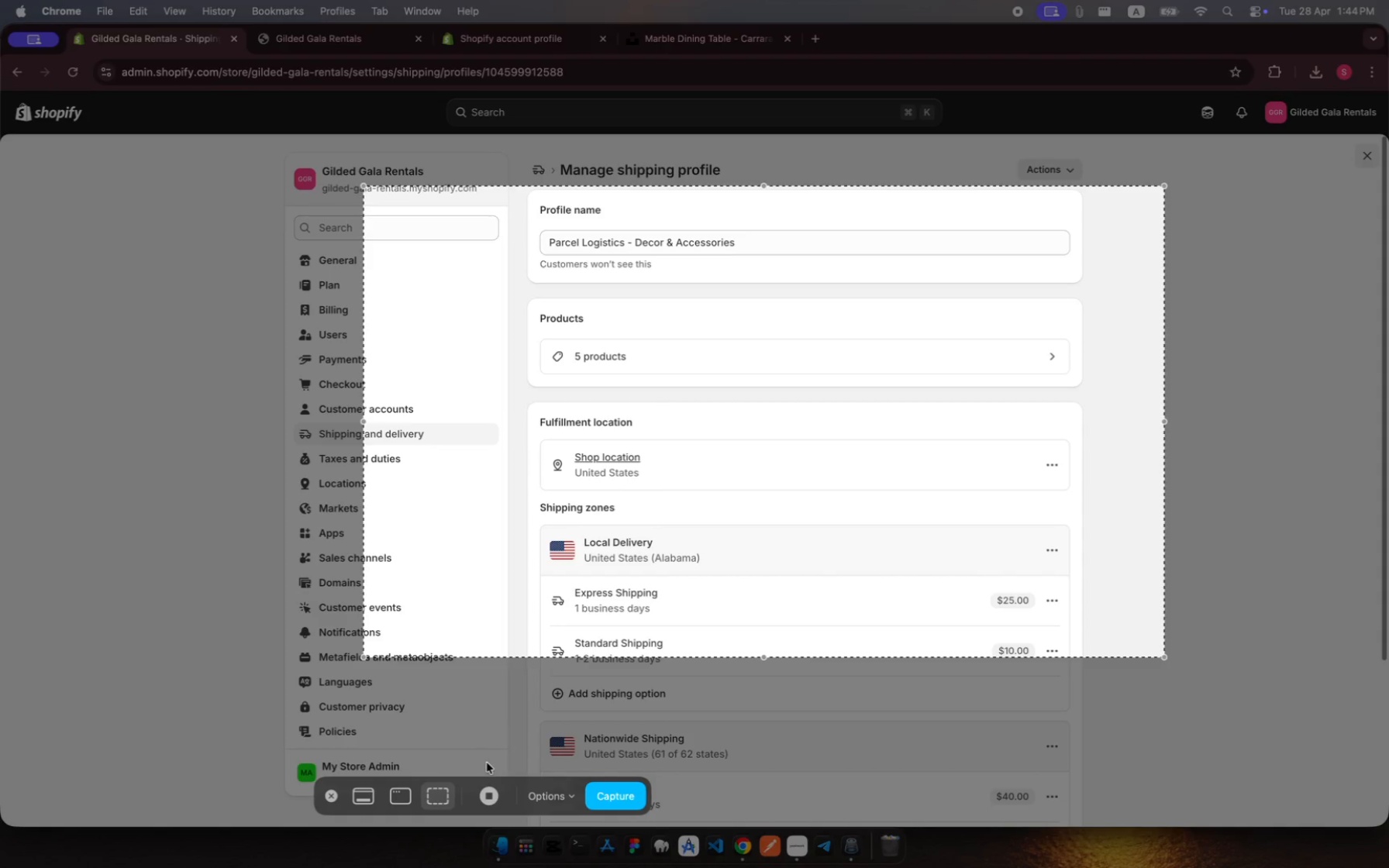 
left_click([395, 792])
 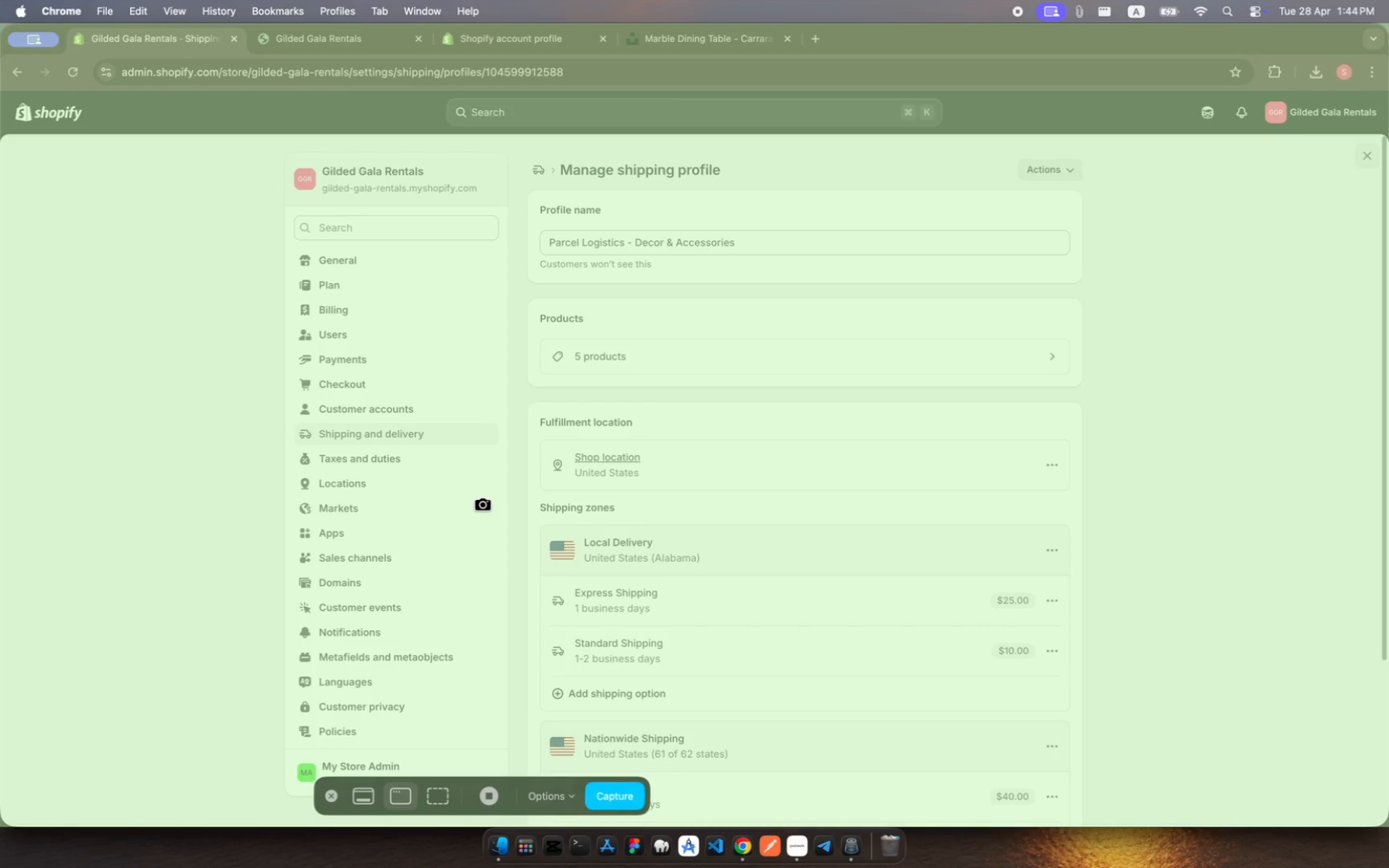 
left_click([490, 489])
 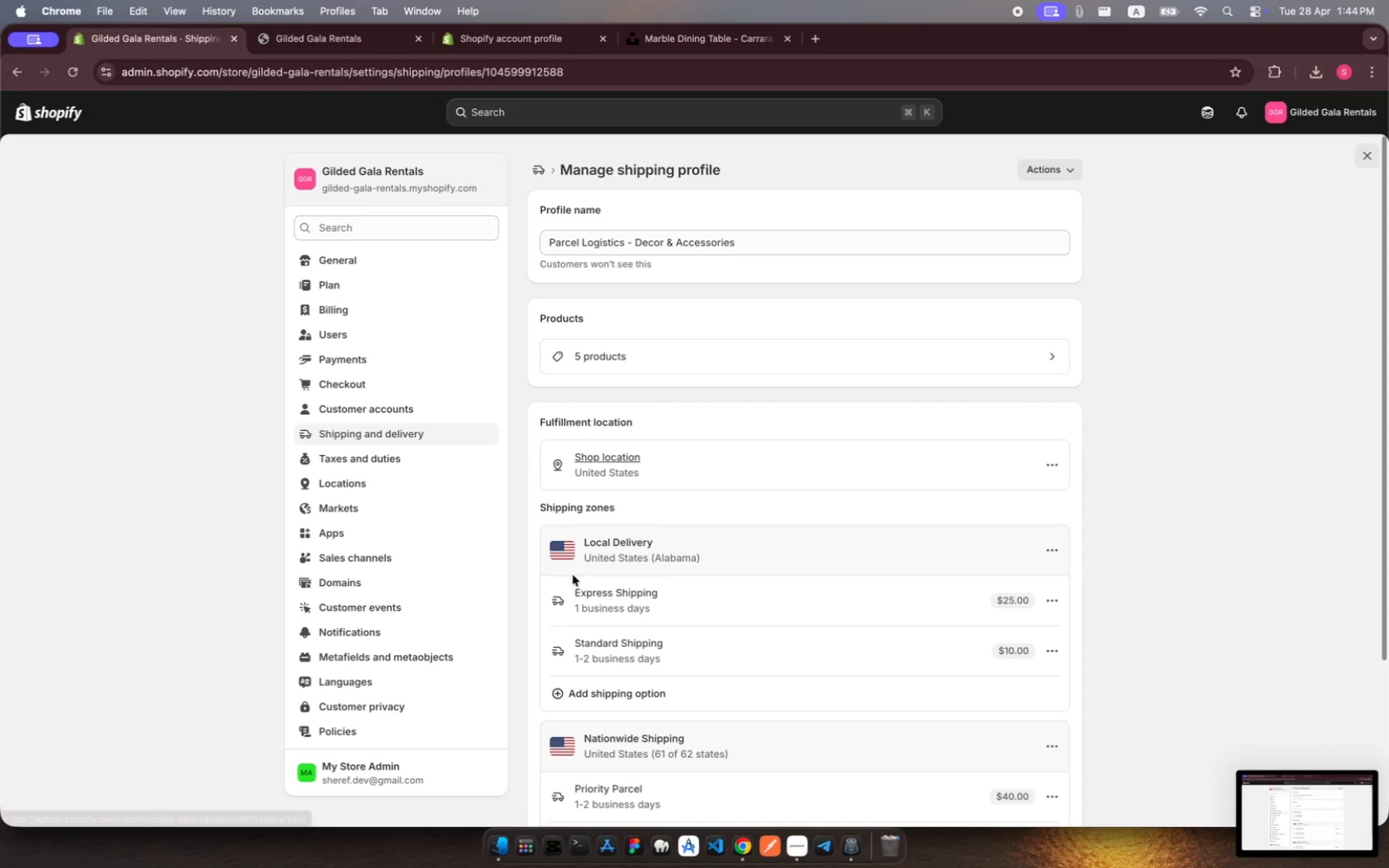 
wait(5.72)
 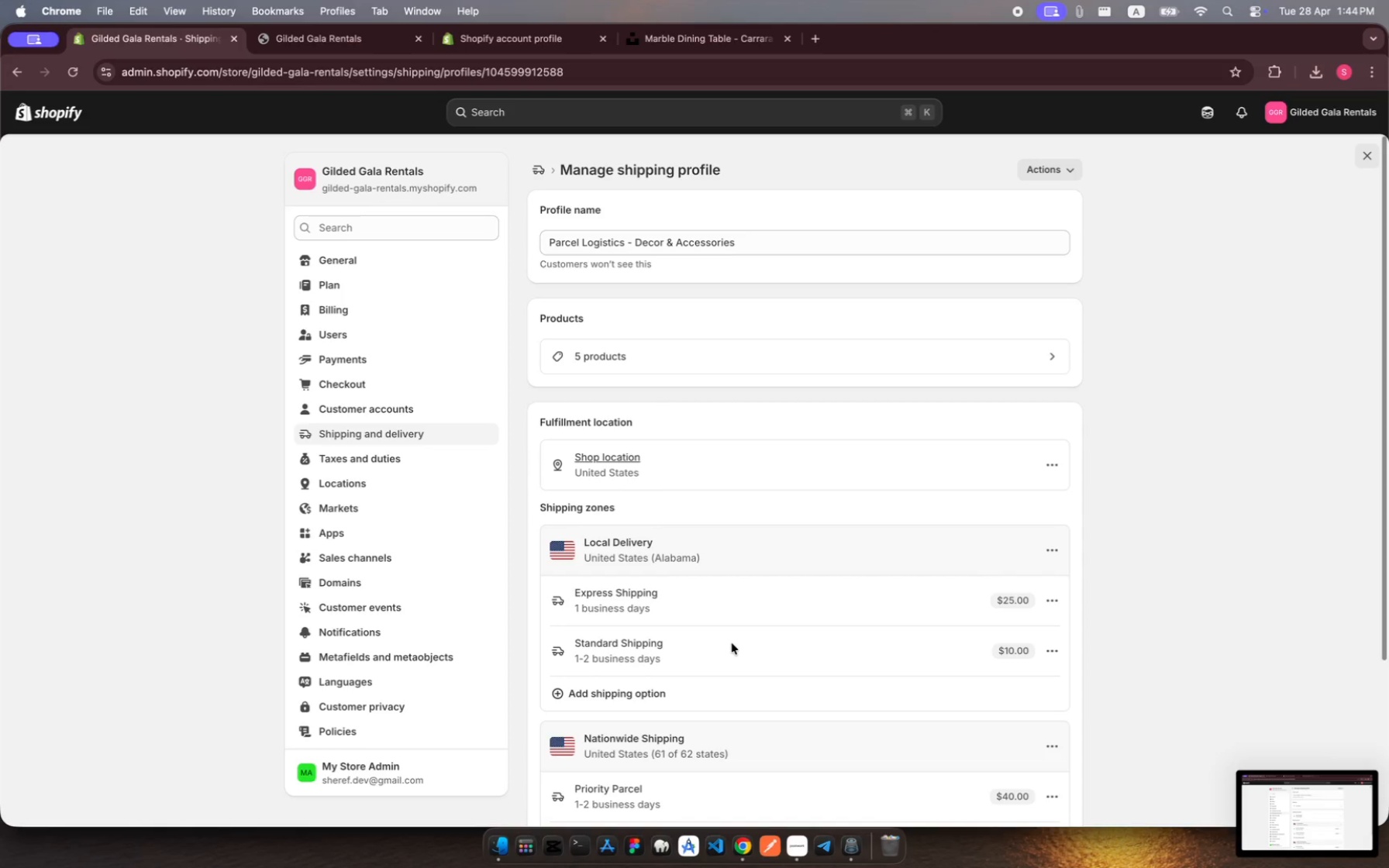 
key(Meta+Shift+5)
 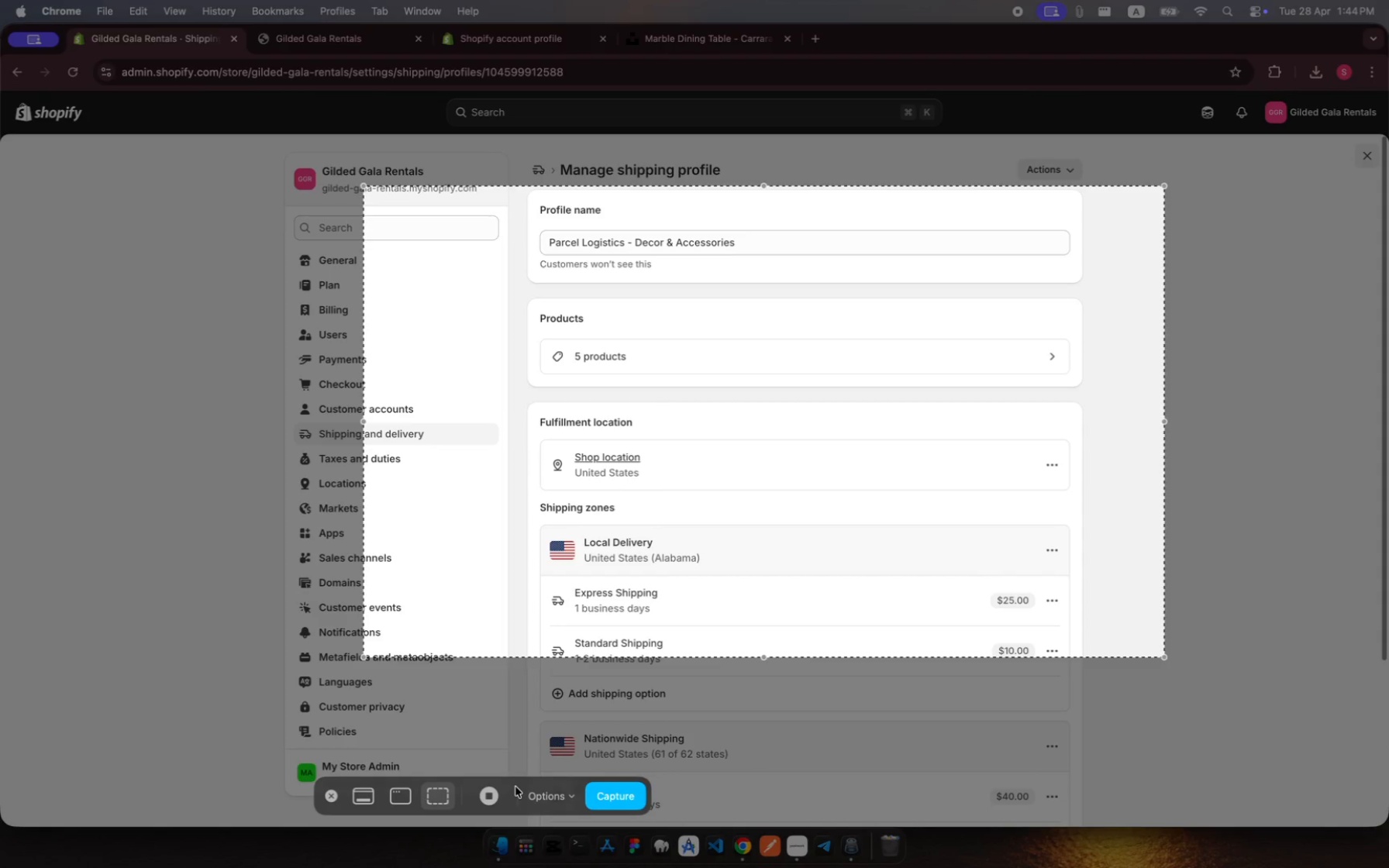 
left_click([495, 796])
 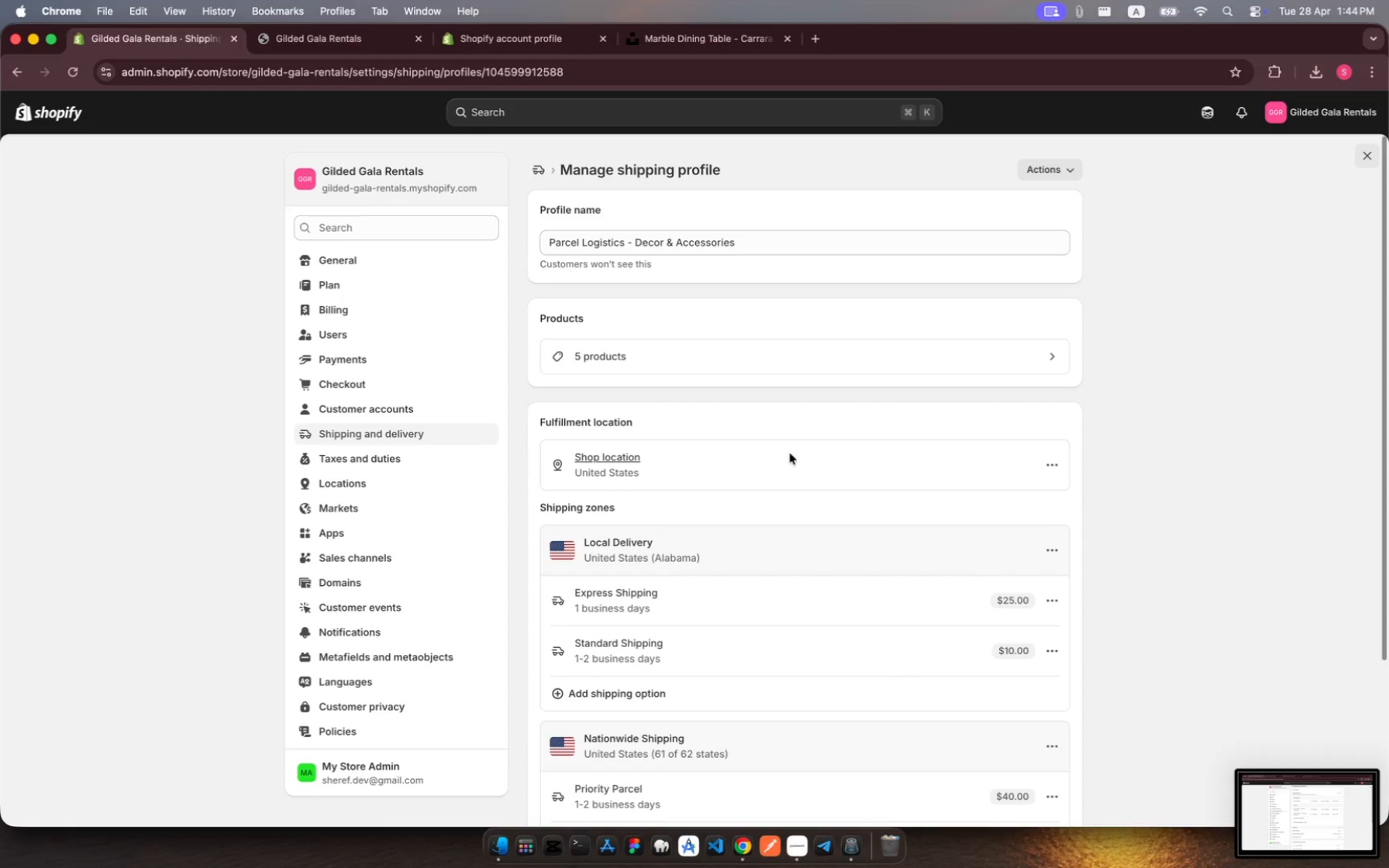 
scroll: coordinate [703, 380], scroll_direction: down, amount: 7.0
 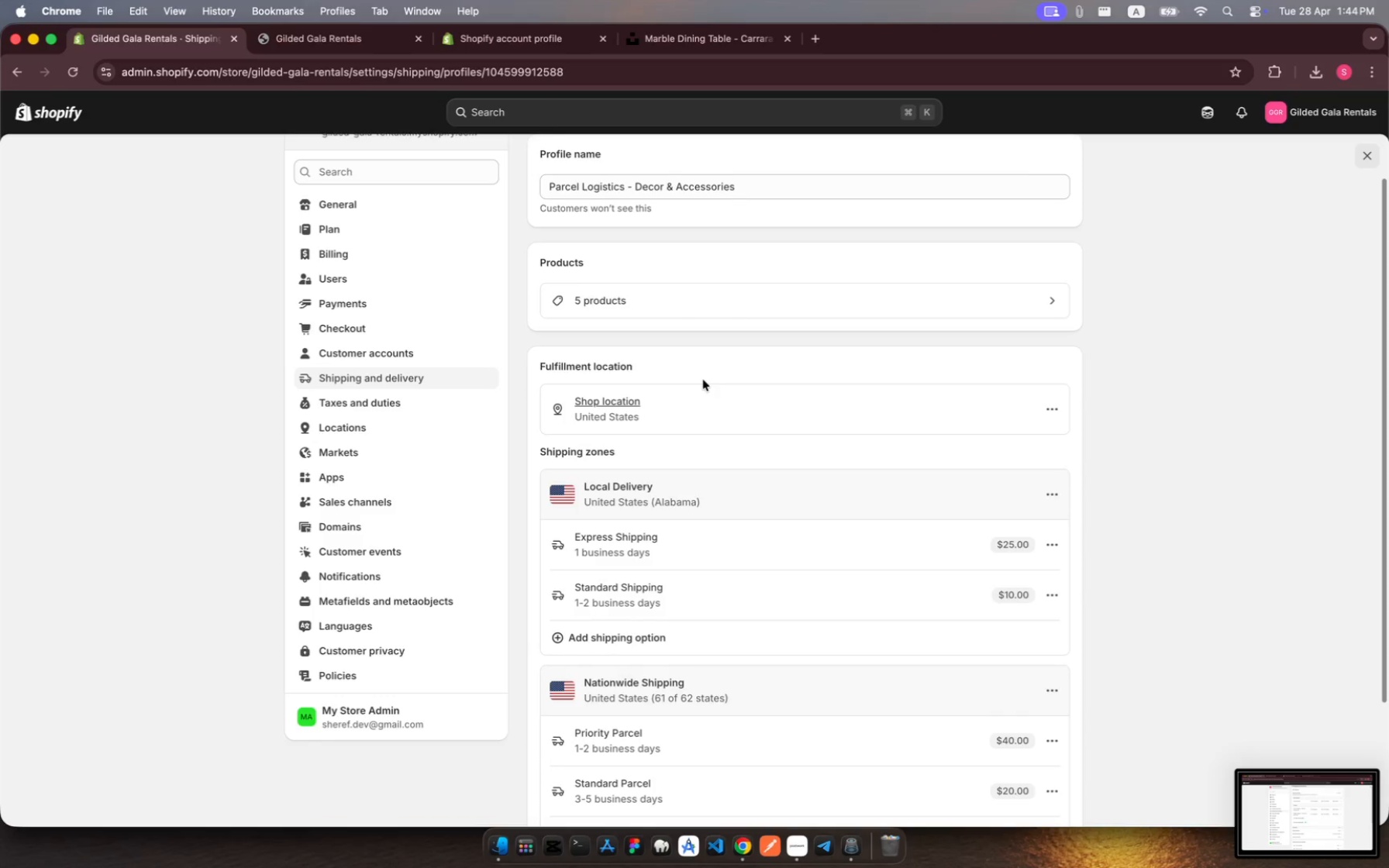 
scroll: coordinate [703, 380], scroll_direction: up, amount: 23.0
 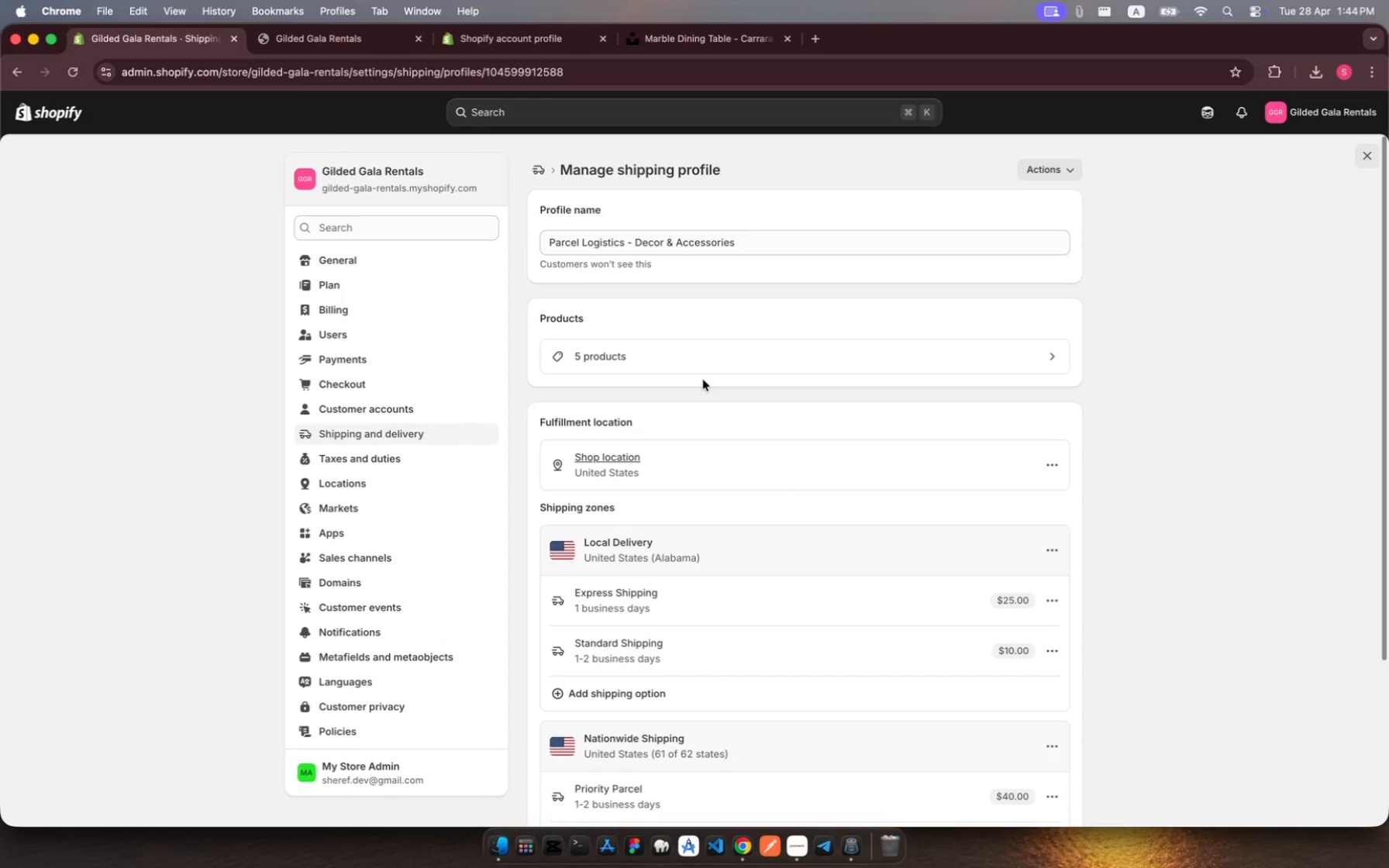 
scroll: coordinate [703, 380], scroll_direction: down, amount: 26.0
 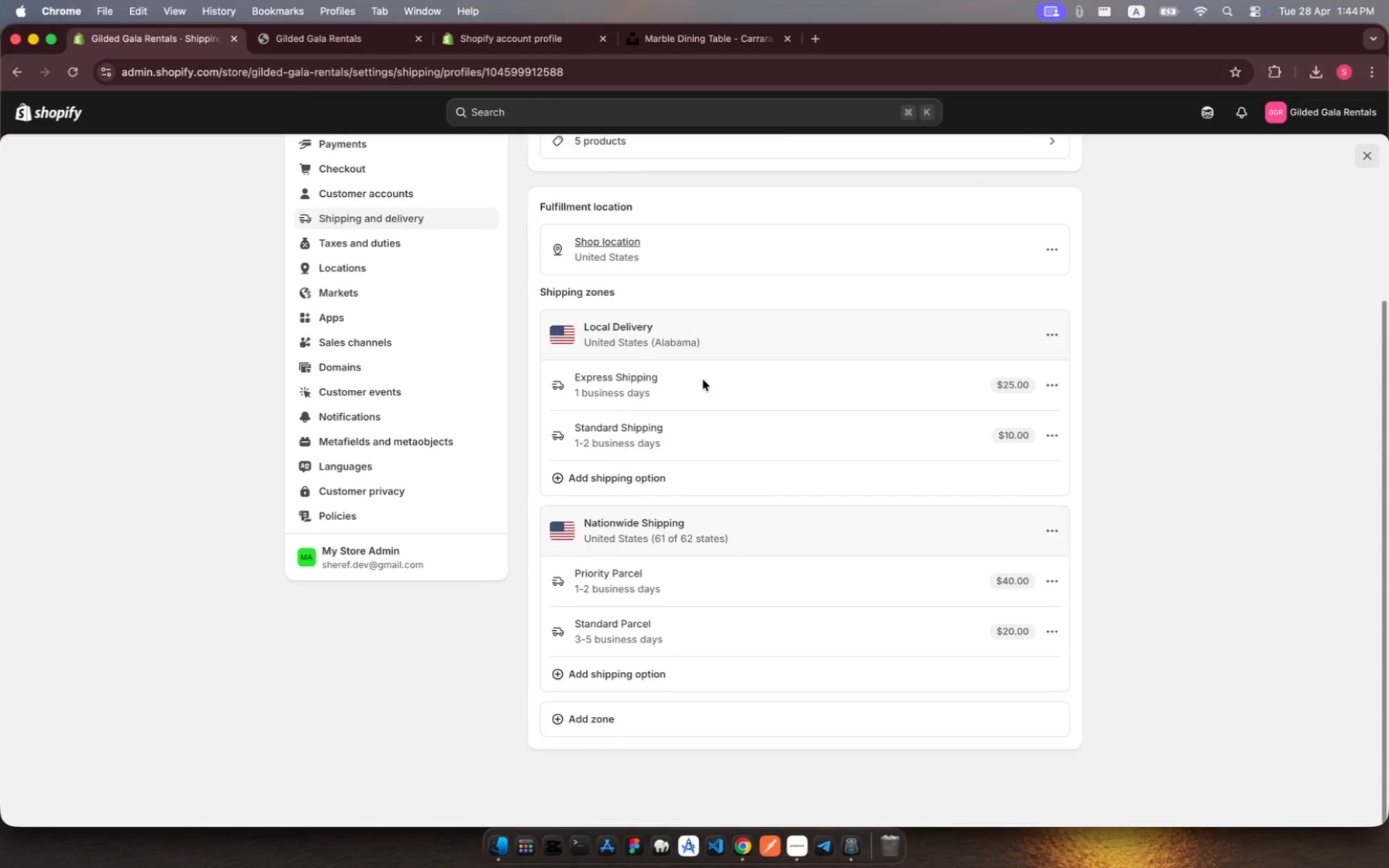 
key(Meta+Shift+5)
 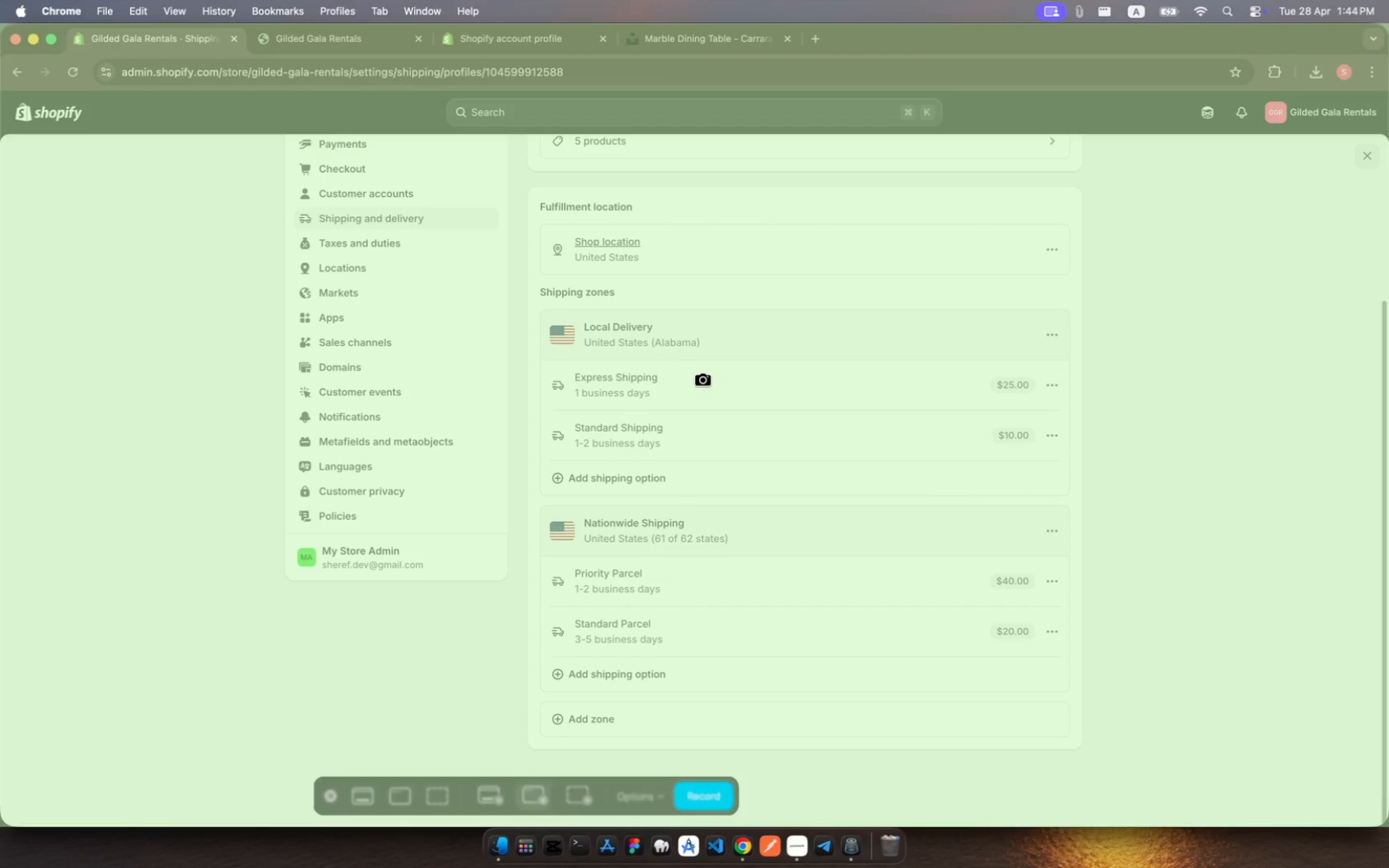 
left_click([703, 380])
 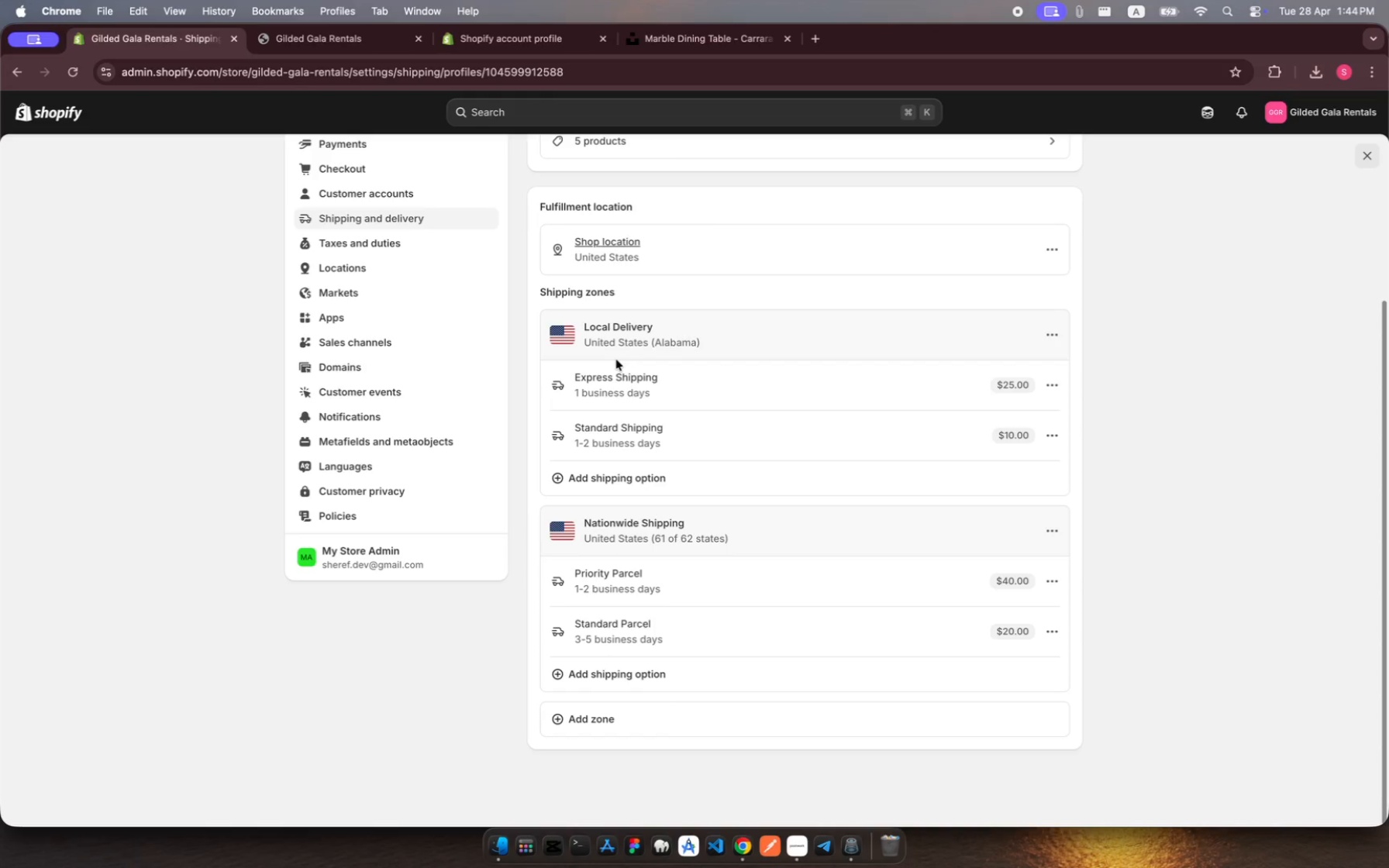 
key(Meta+Shift+5)
 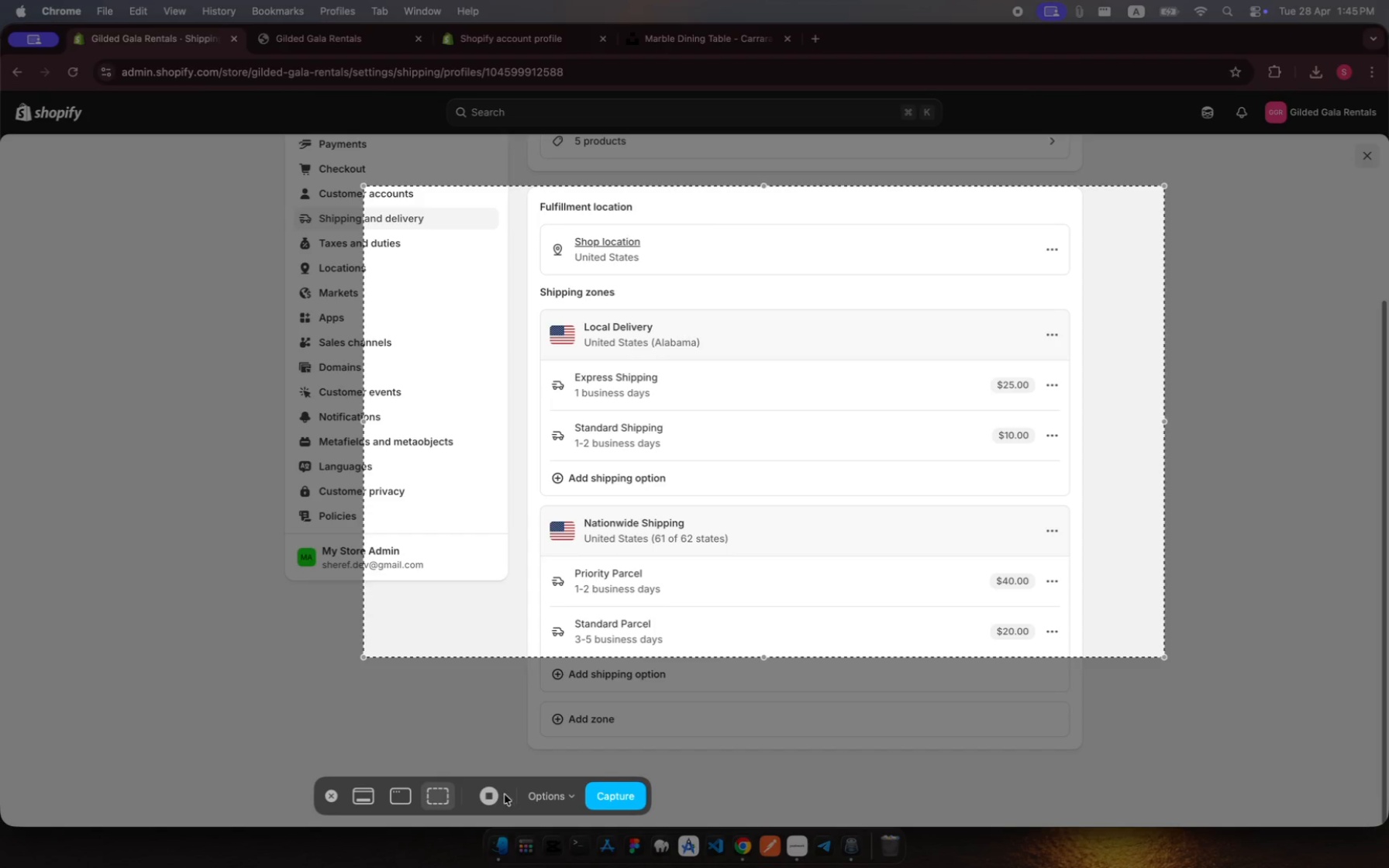 
left_click([493, 797])
 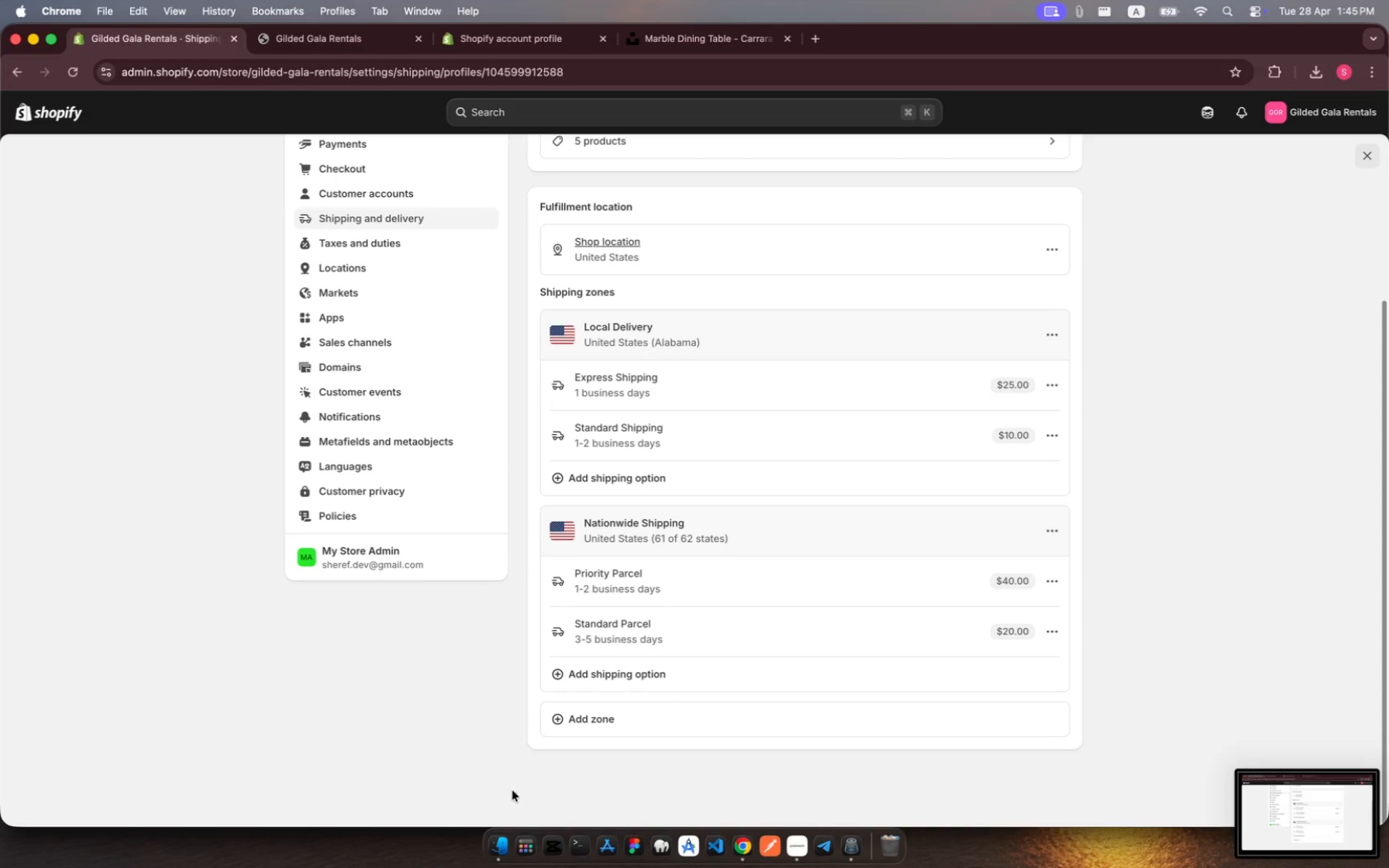 
left_click([505, 845])
 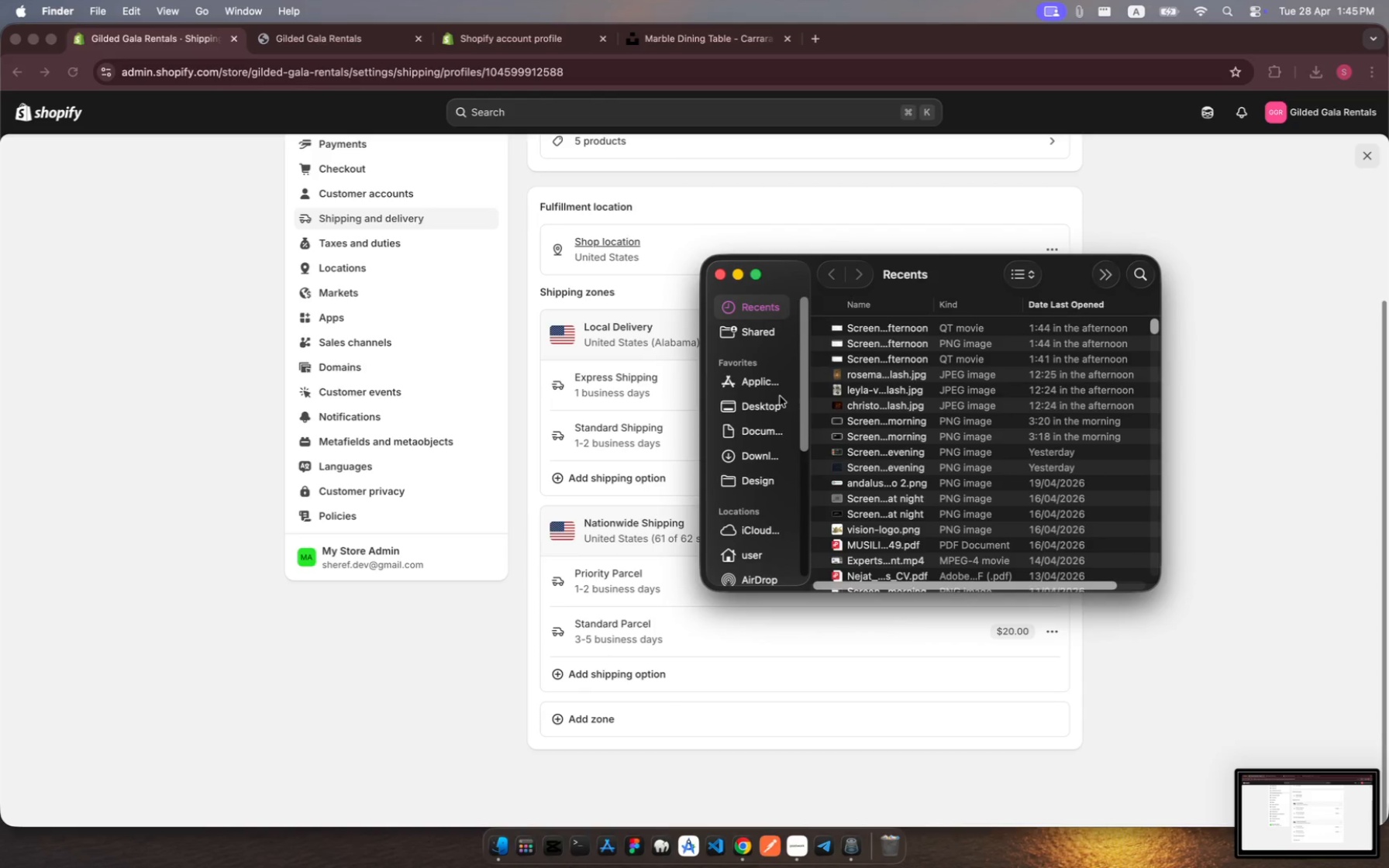 
left_click([774, 407])
 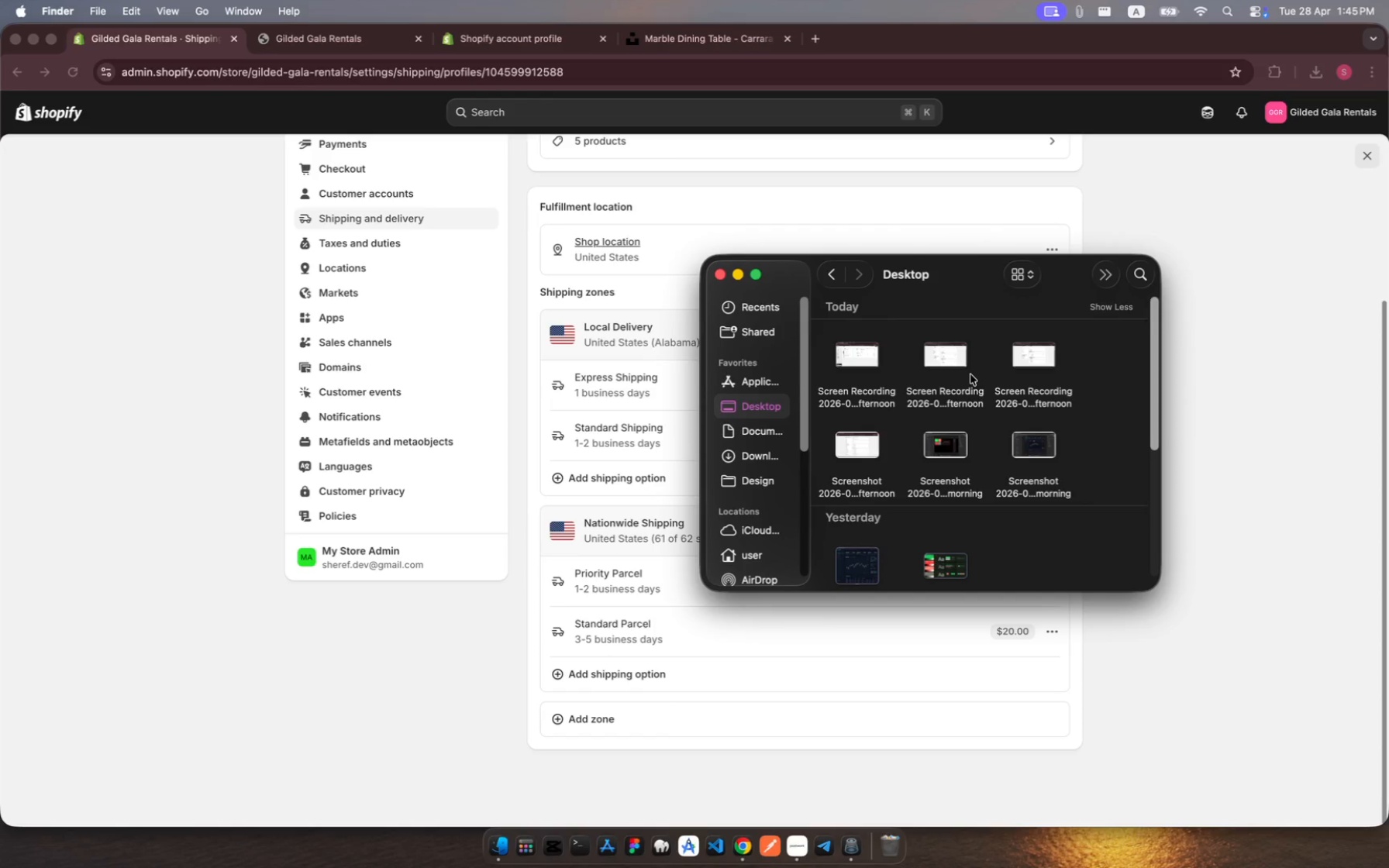 
wait(5.22)
 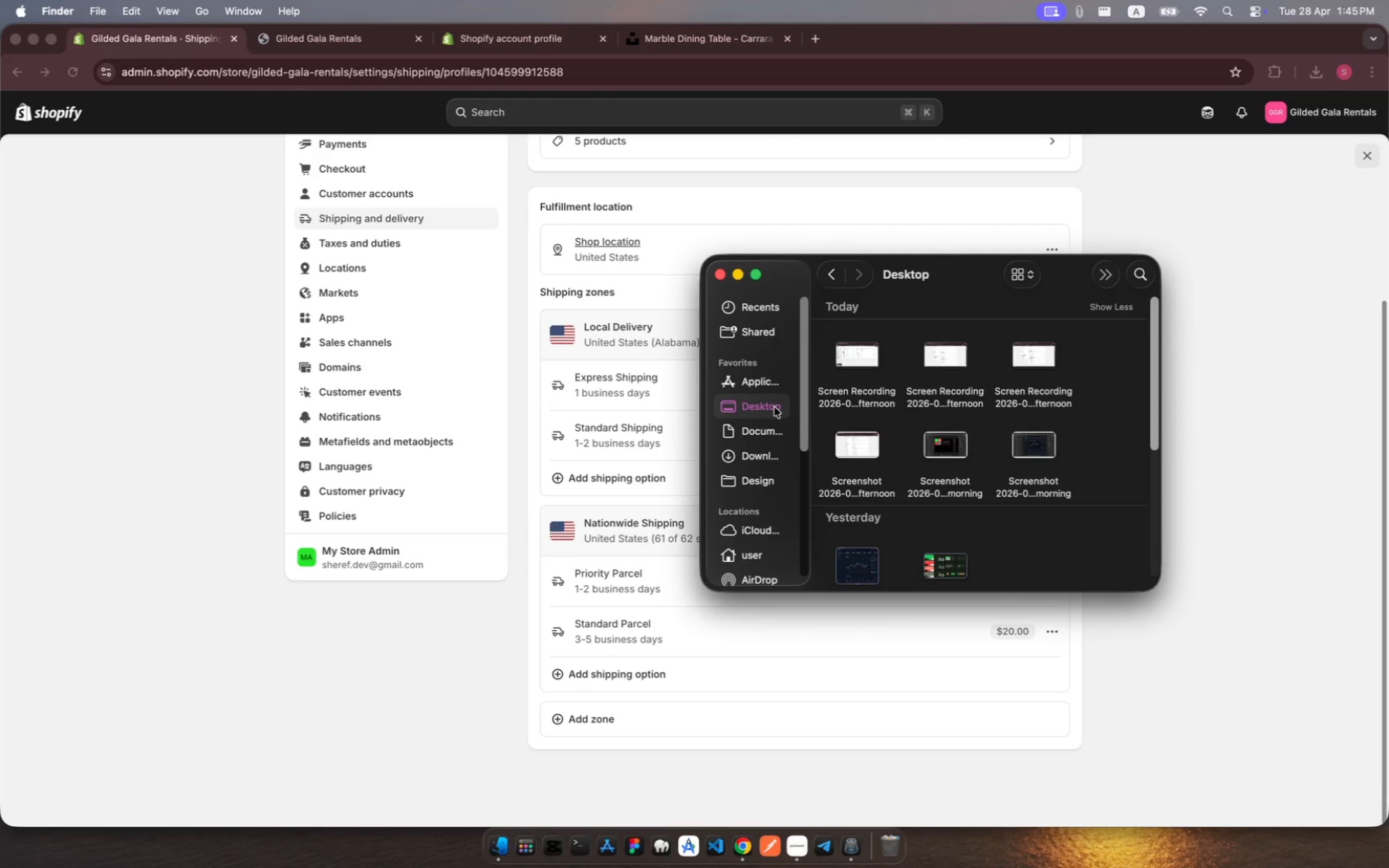 
left_click([873, 364])
 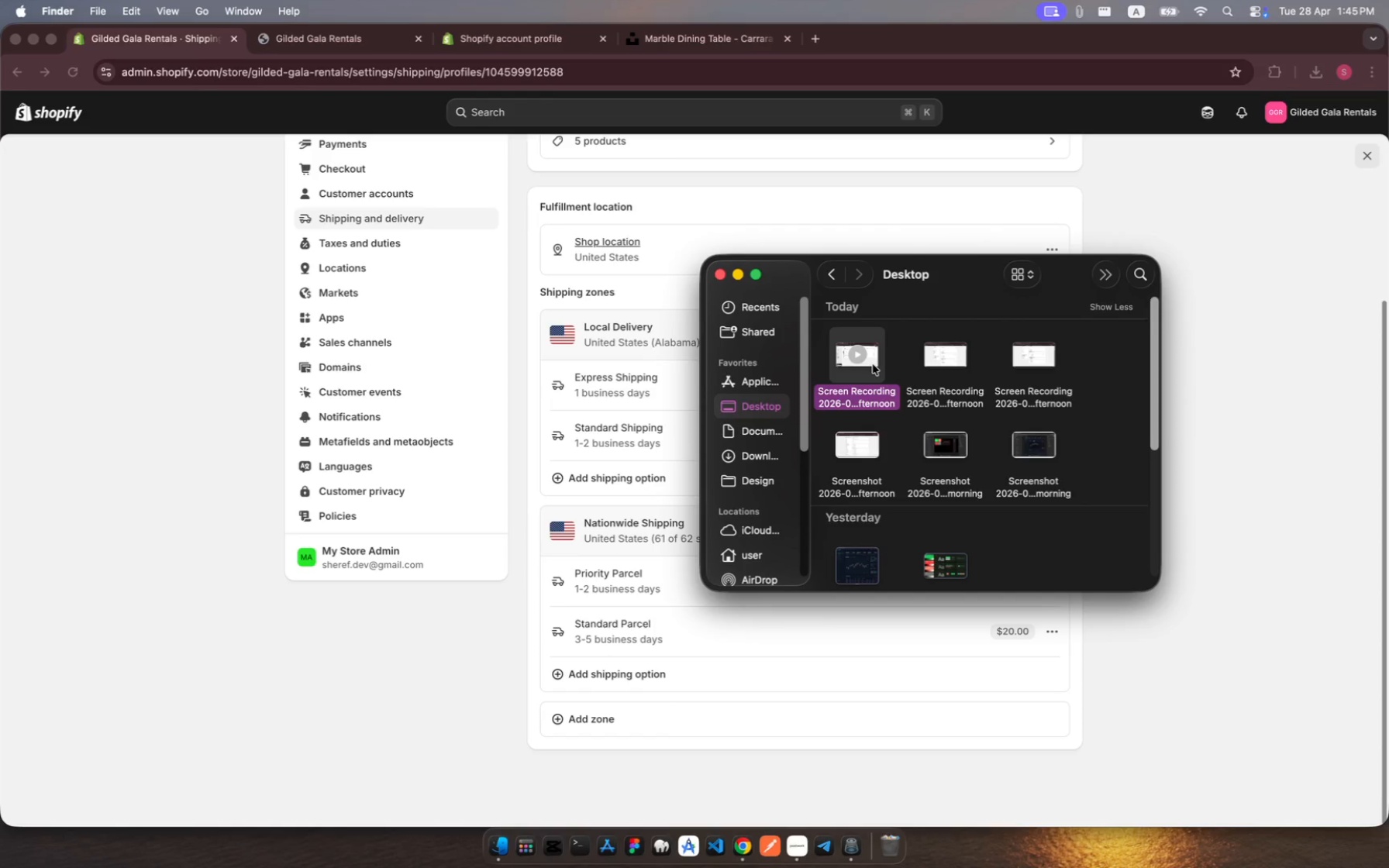 
left_click([873, 364])
 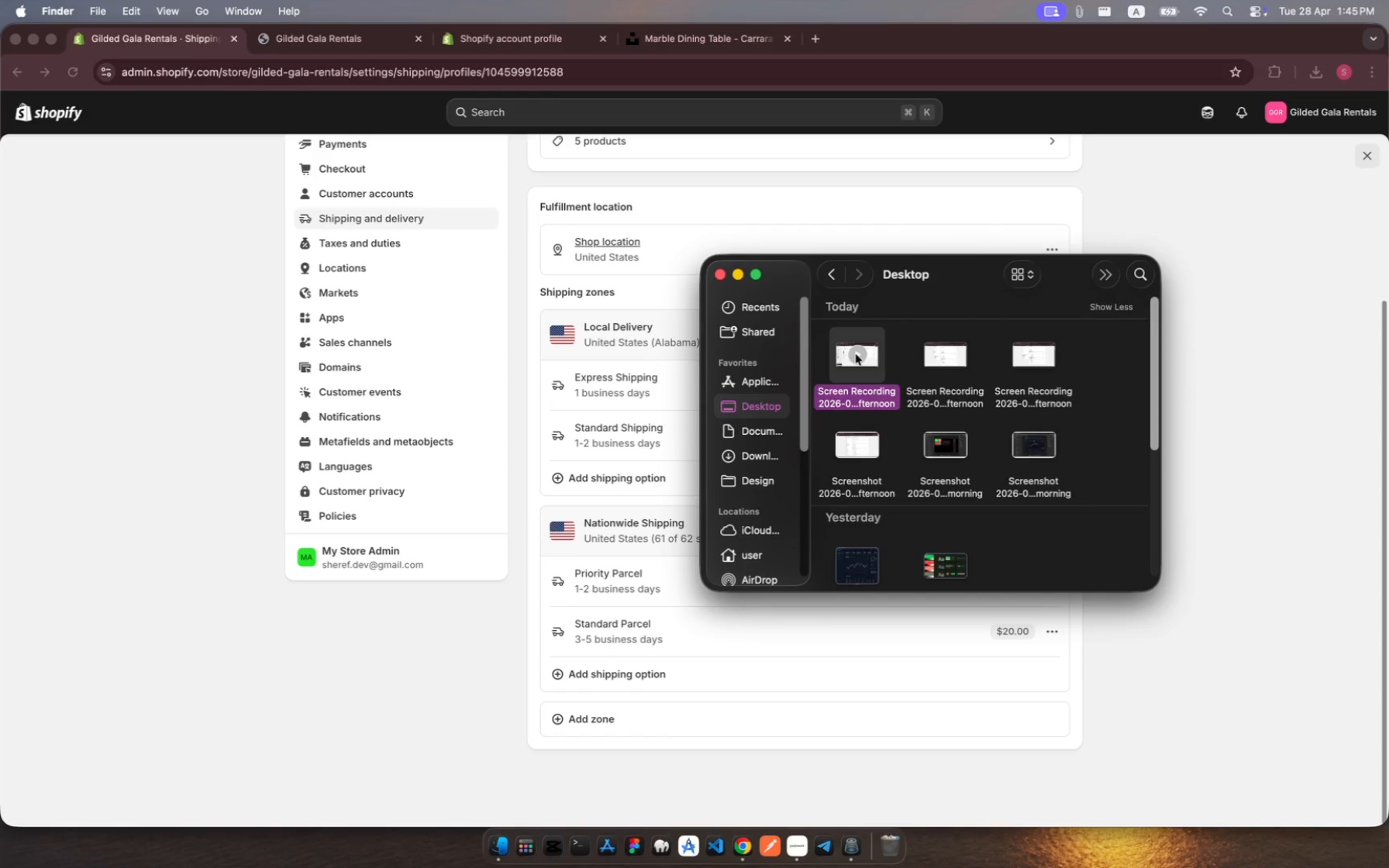 
double_click([856, 354])
 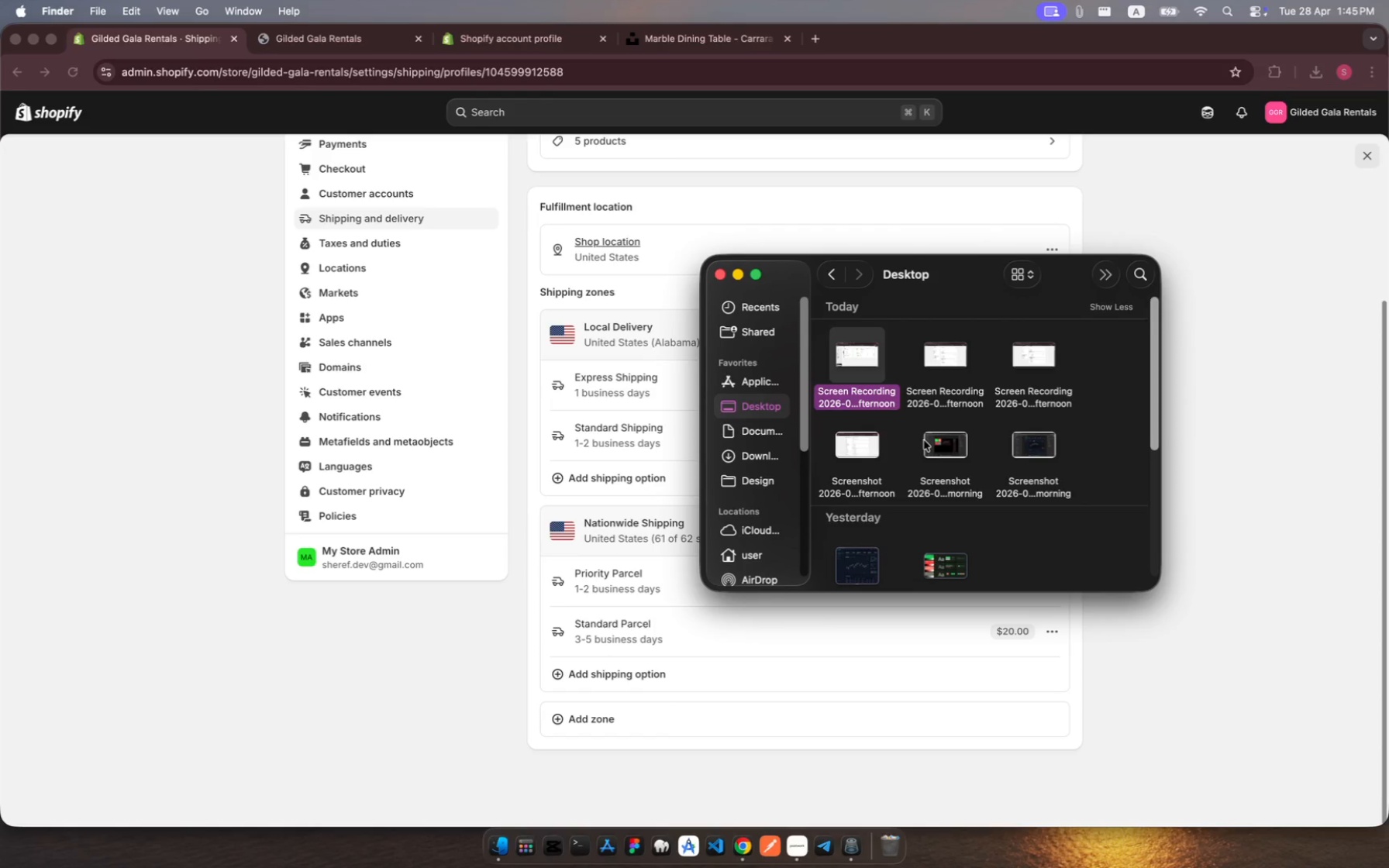 
left_click([853, 355])
 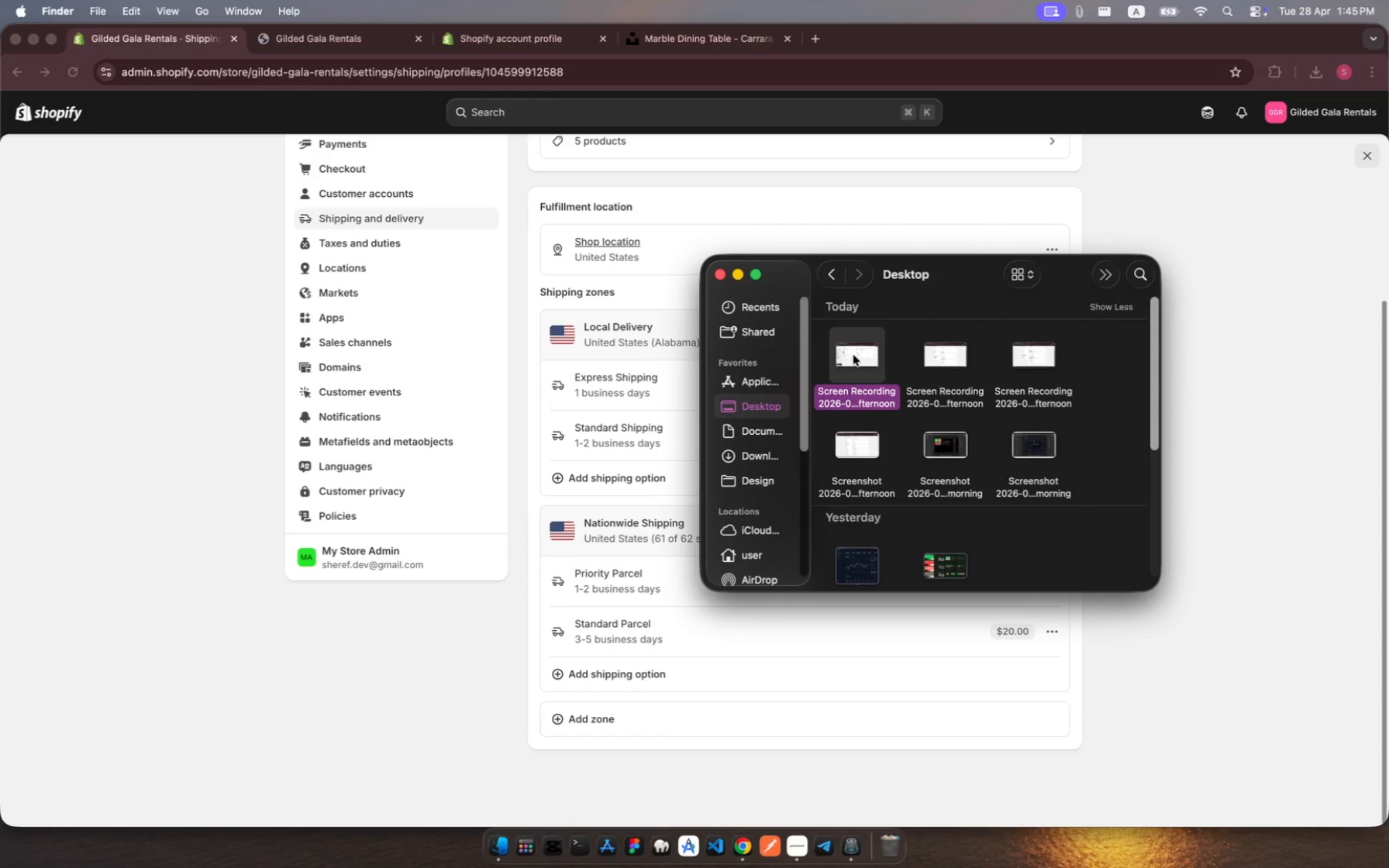 
left_click([853, 355])
 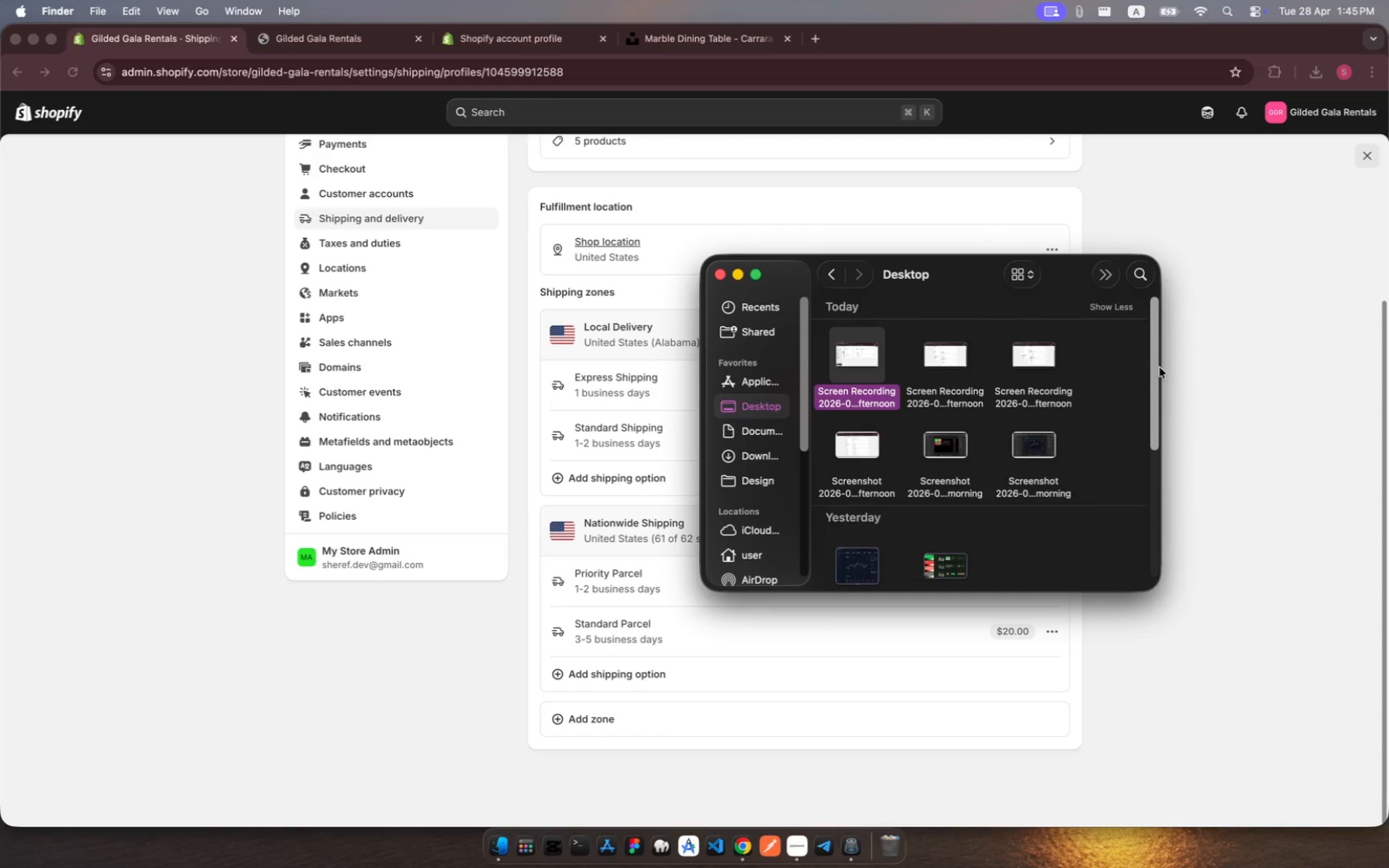 
wait(5.74)
 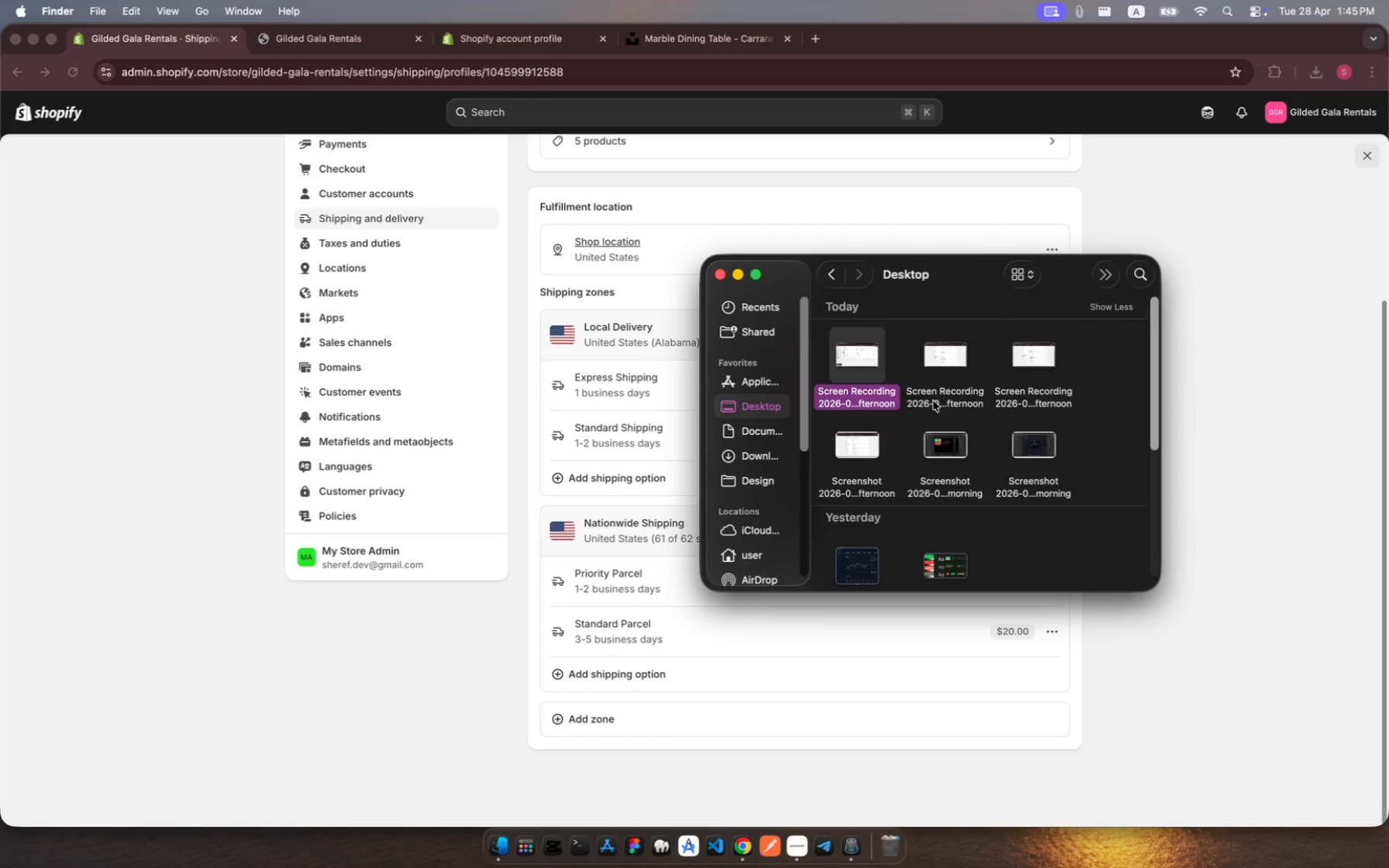 
left_click_drag(start_coordinate=[1159, 366], to_coordinate=[1377, 345])
 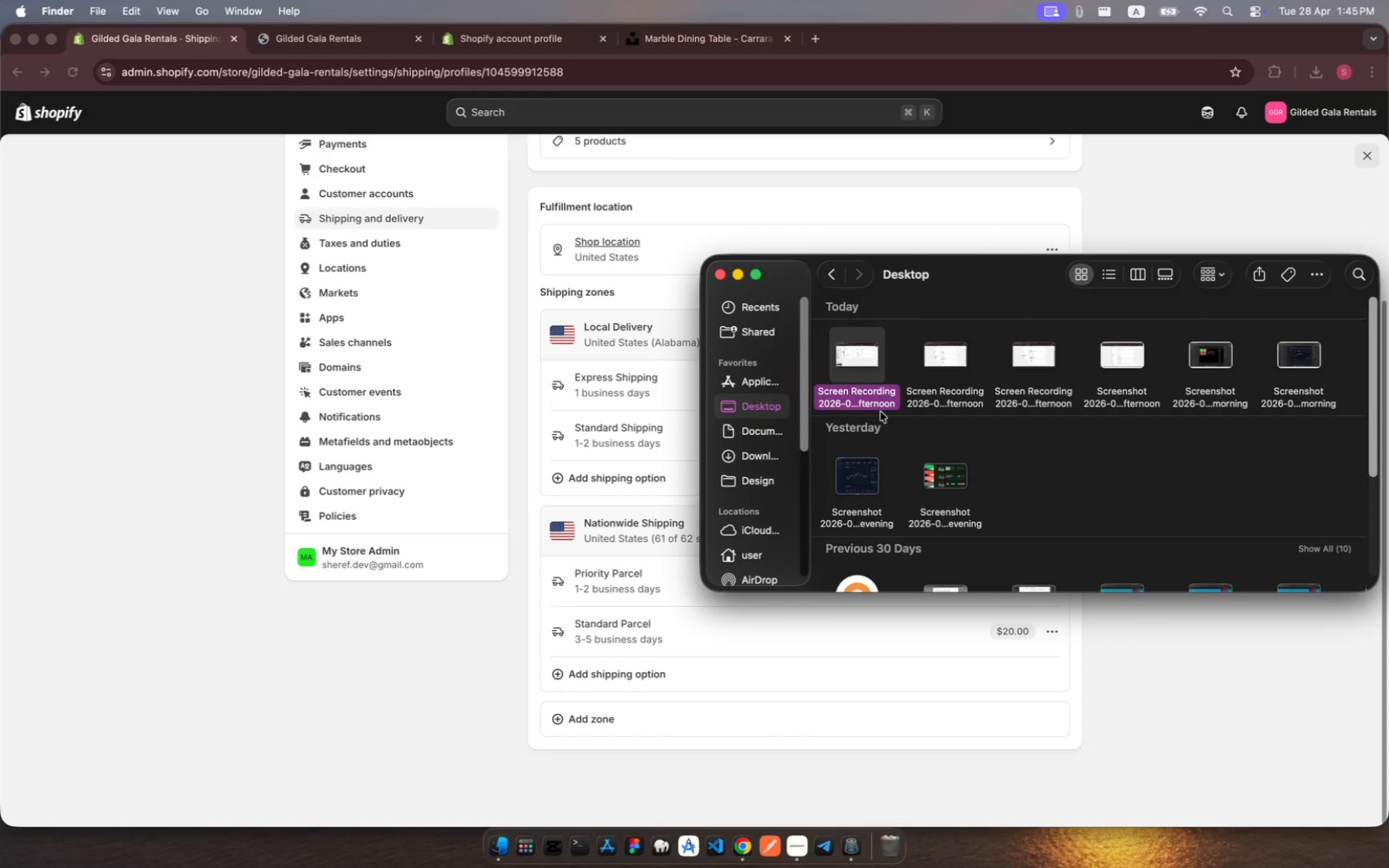 
key(Enter)
 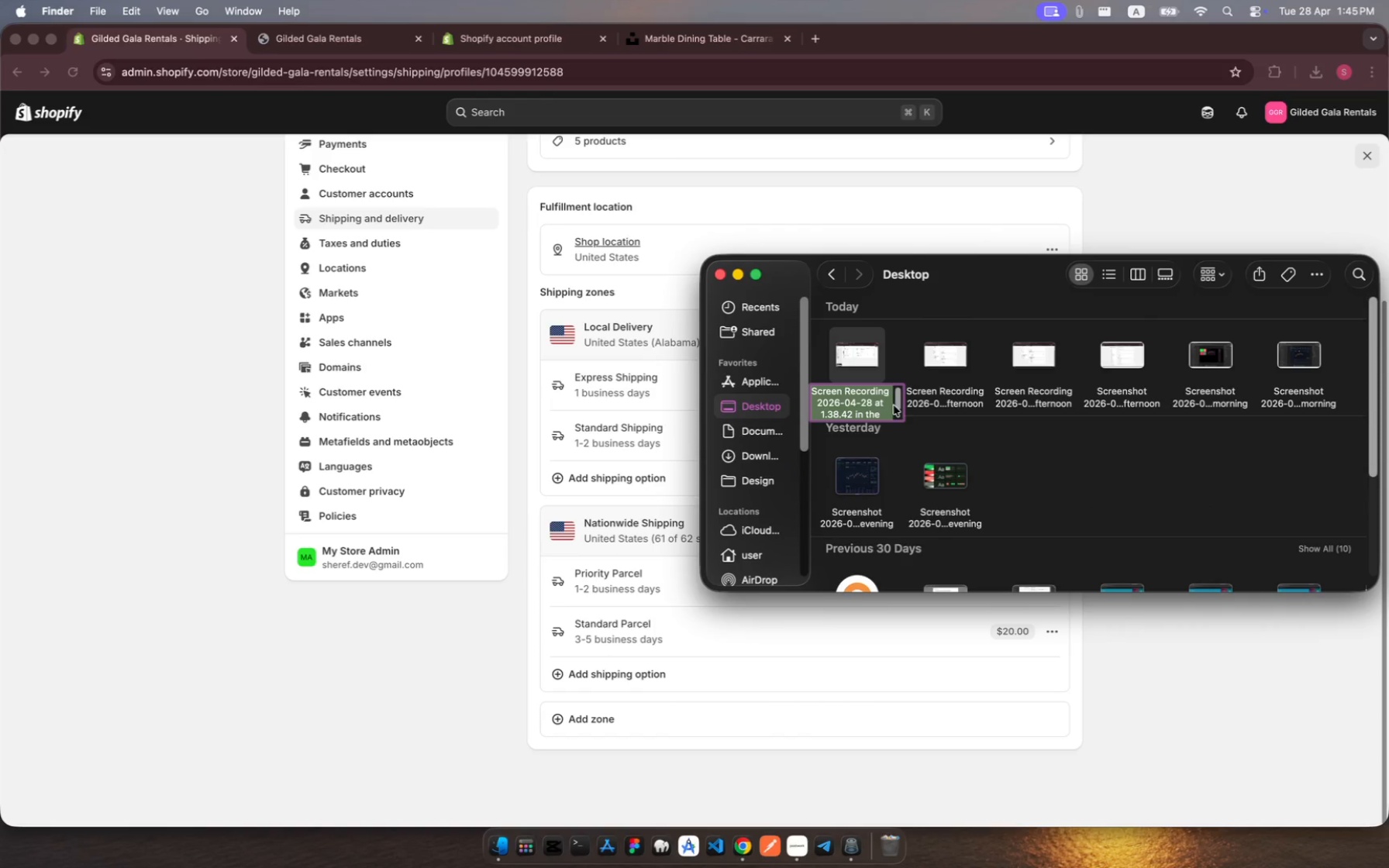 
left_click([944, 390])
 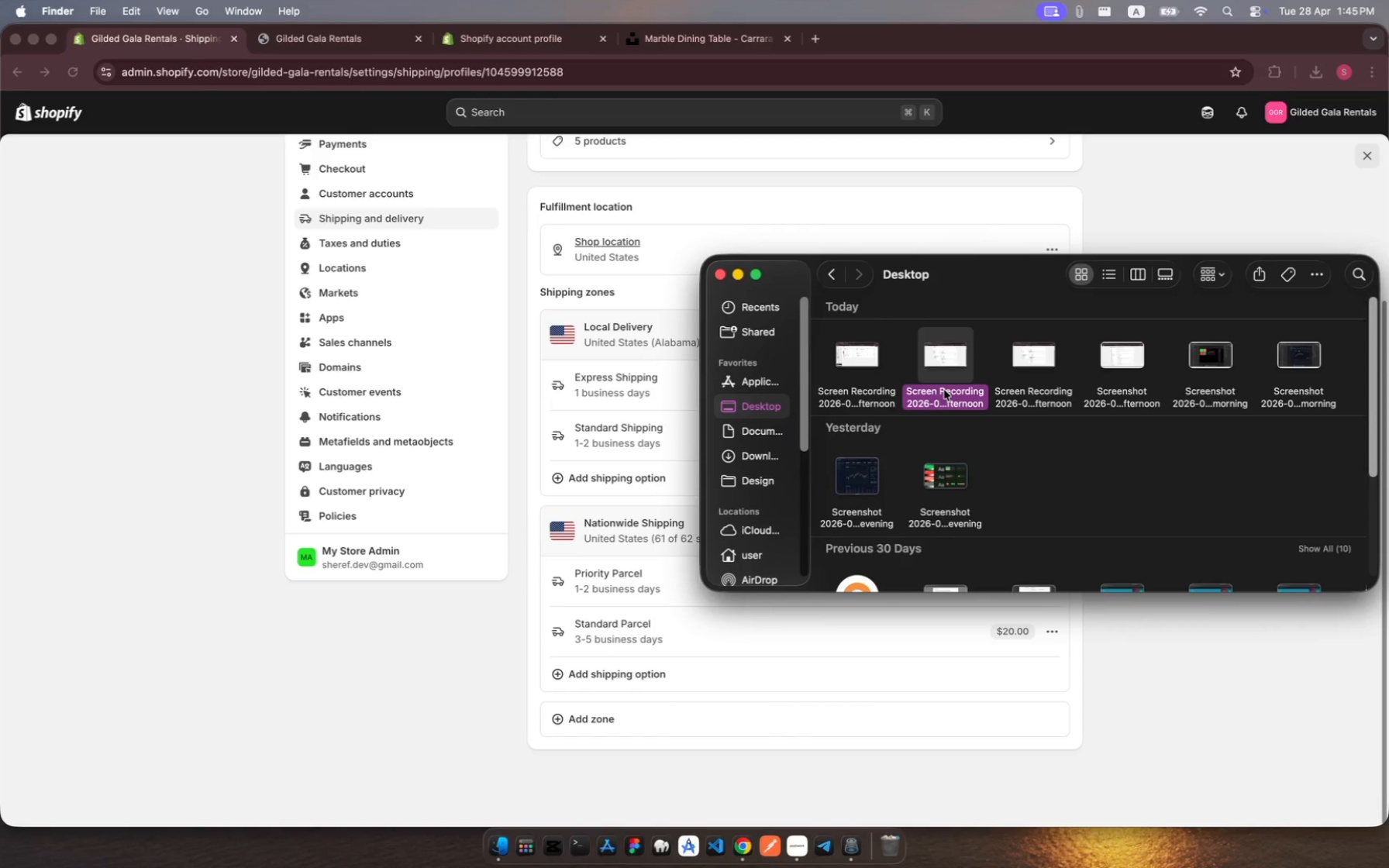 
key(Enter)
 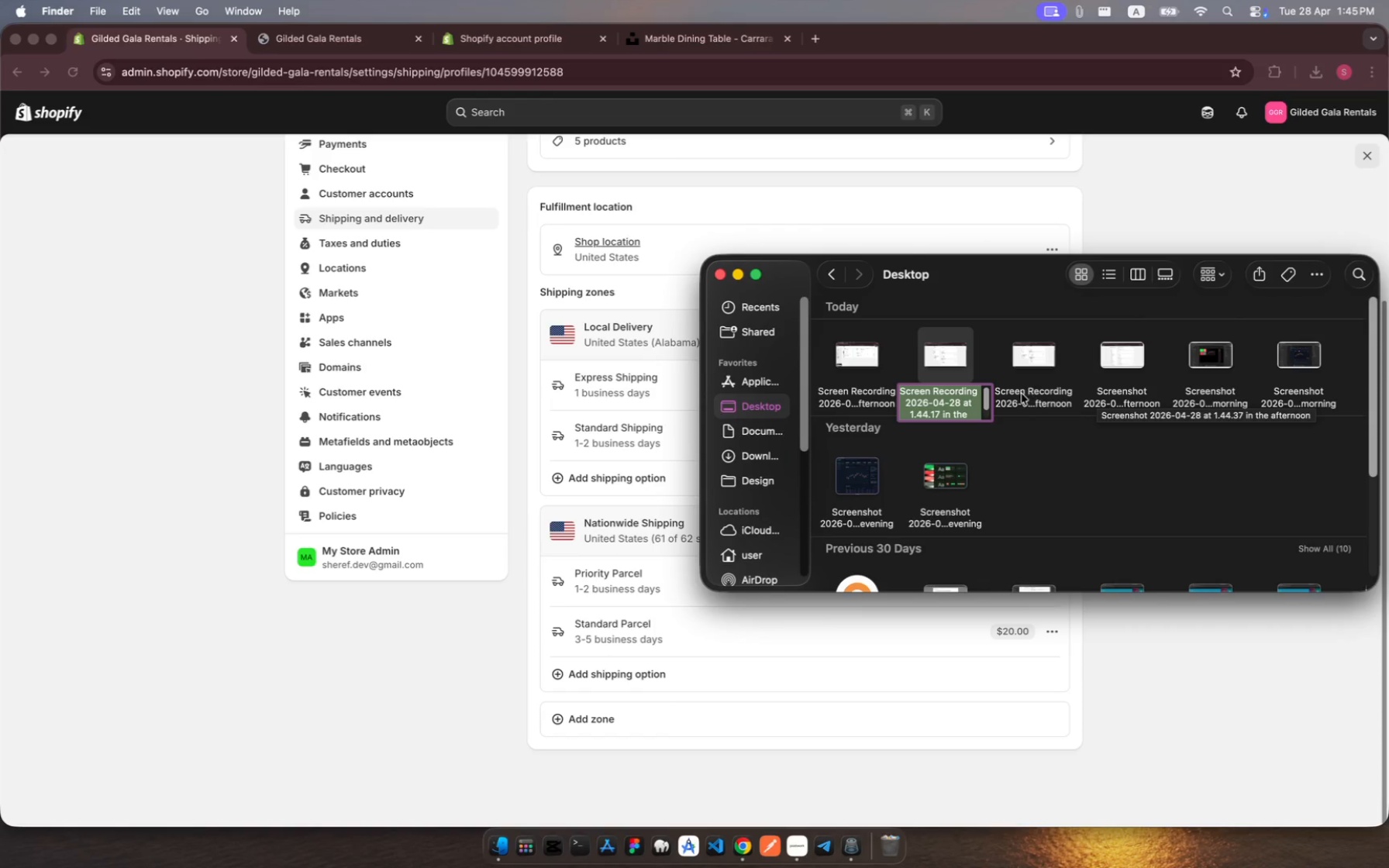 
wait(5.63)
 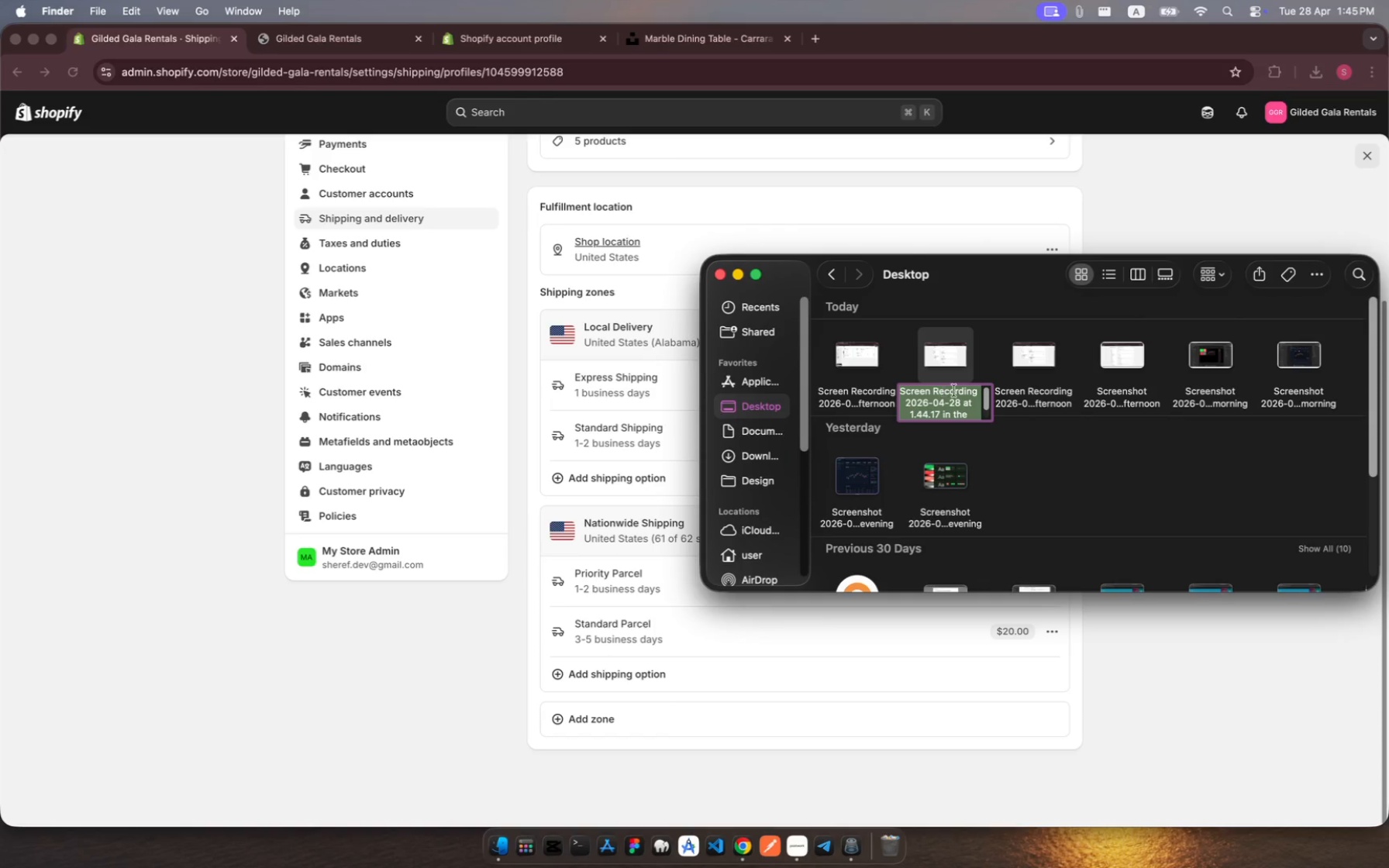 
left_click([1046, 400])
 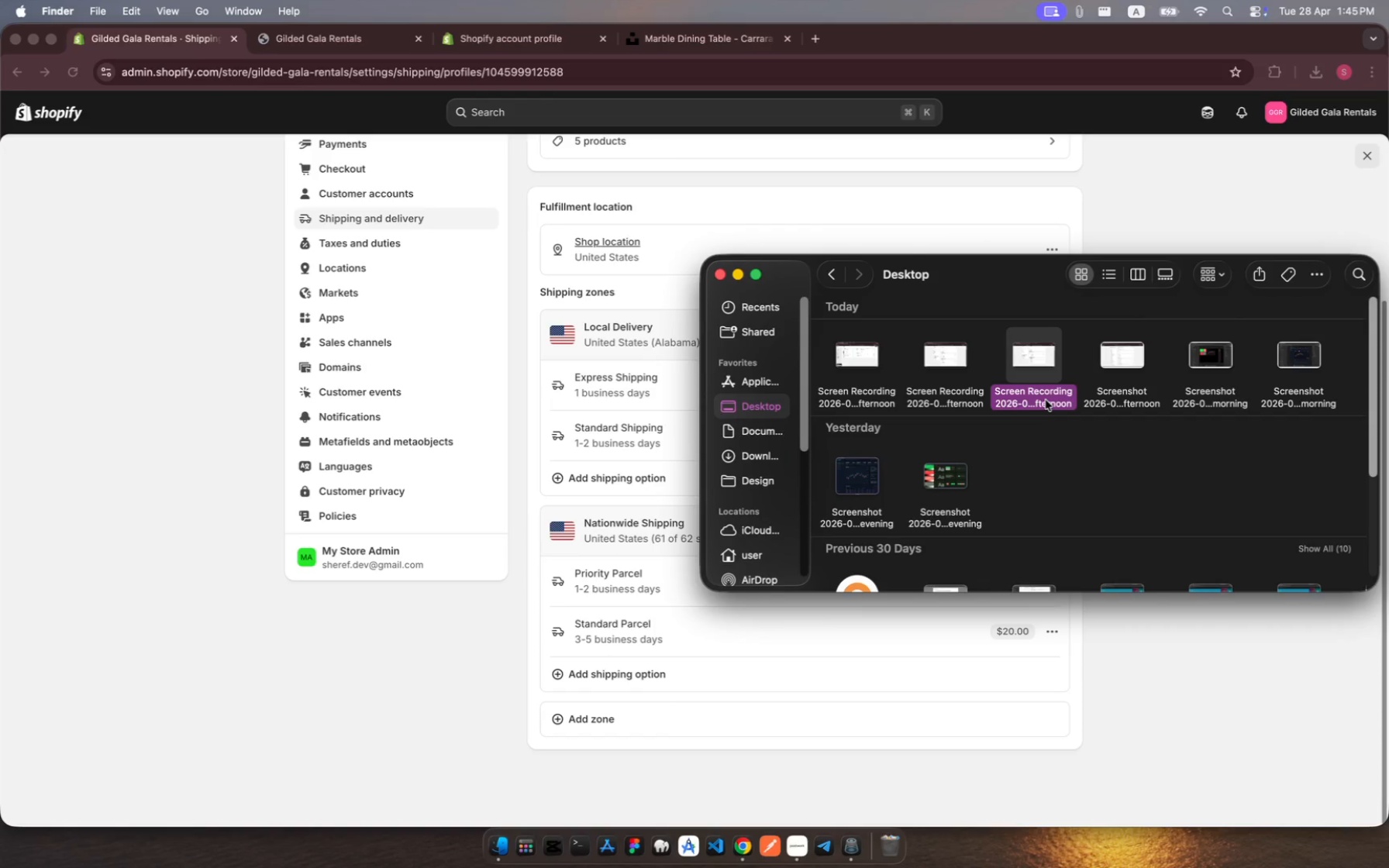 
key(Enter)
 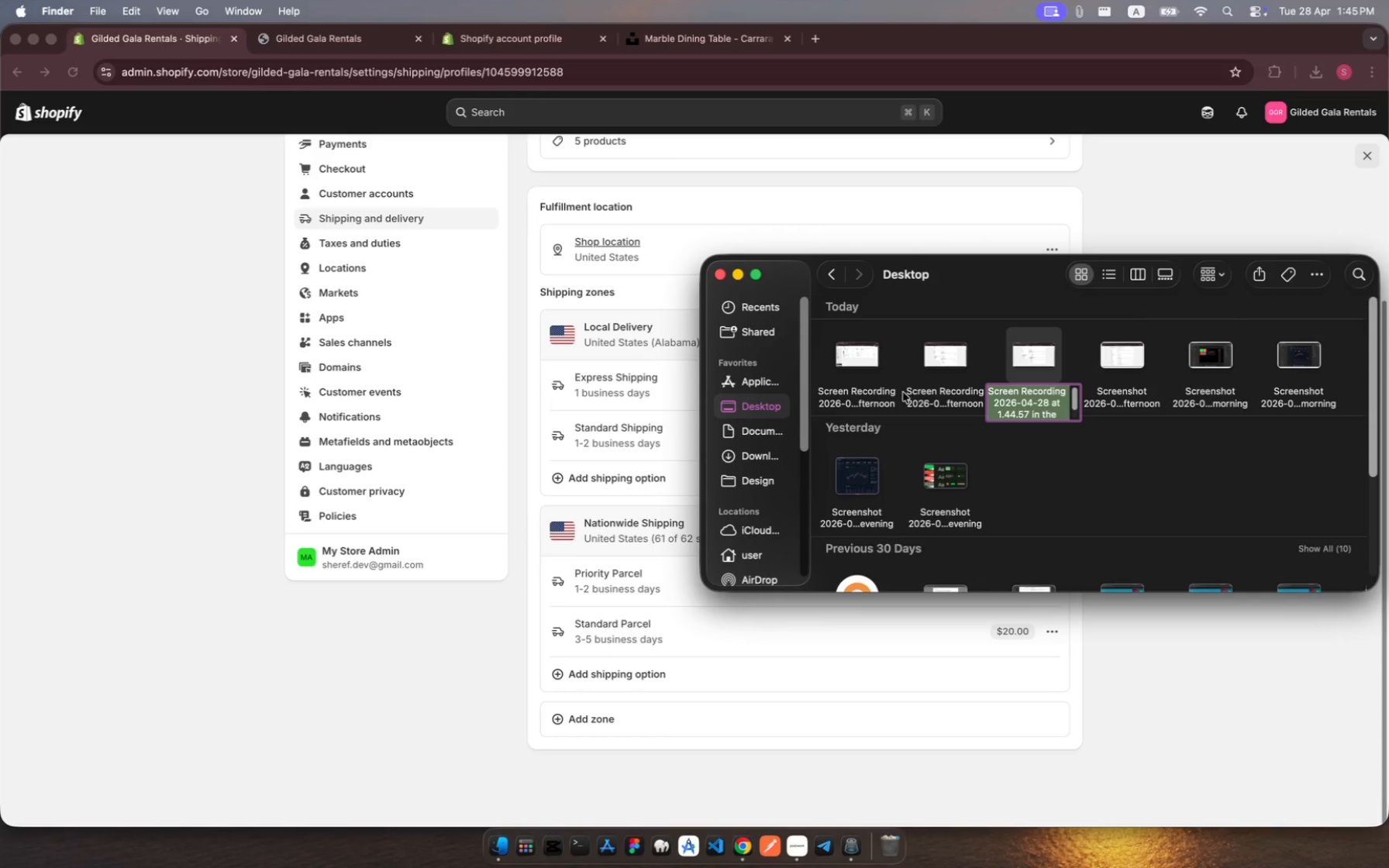 
left_click([870, 397])
 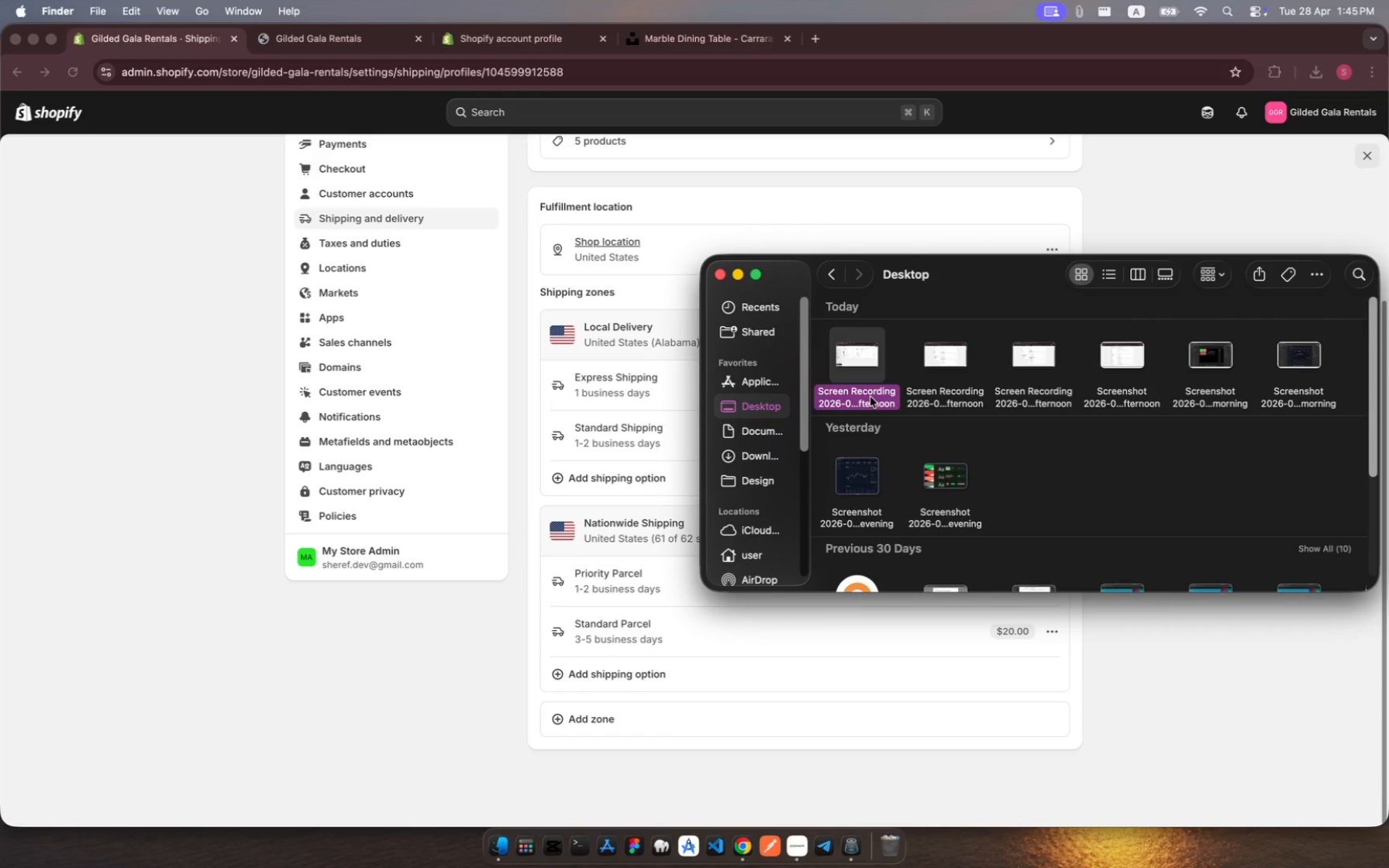 
key(Enter)
 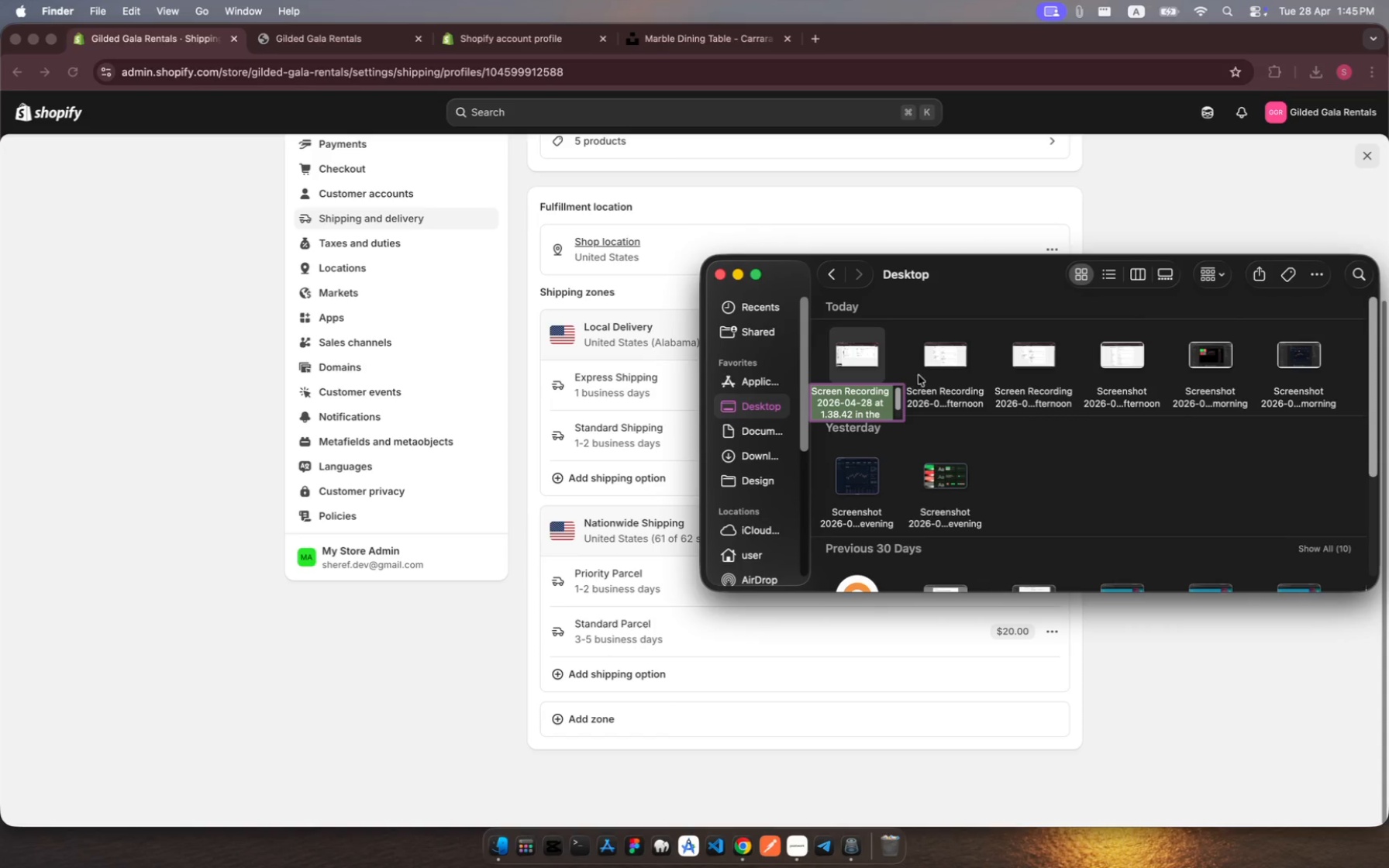 
left_click([931, 360])
 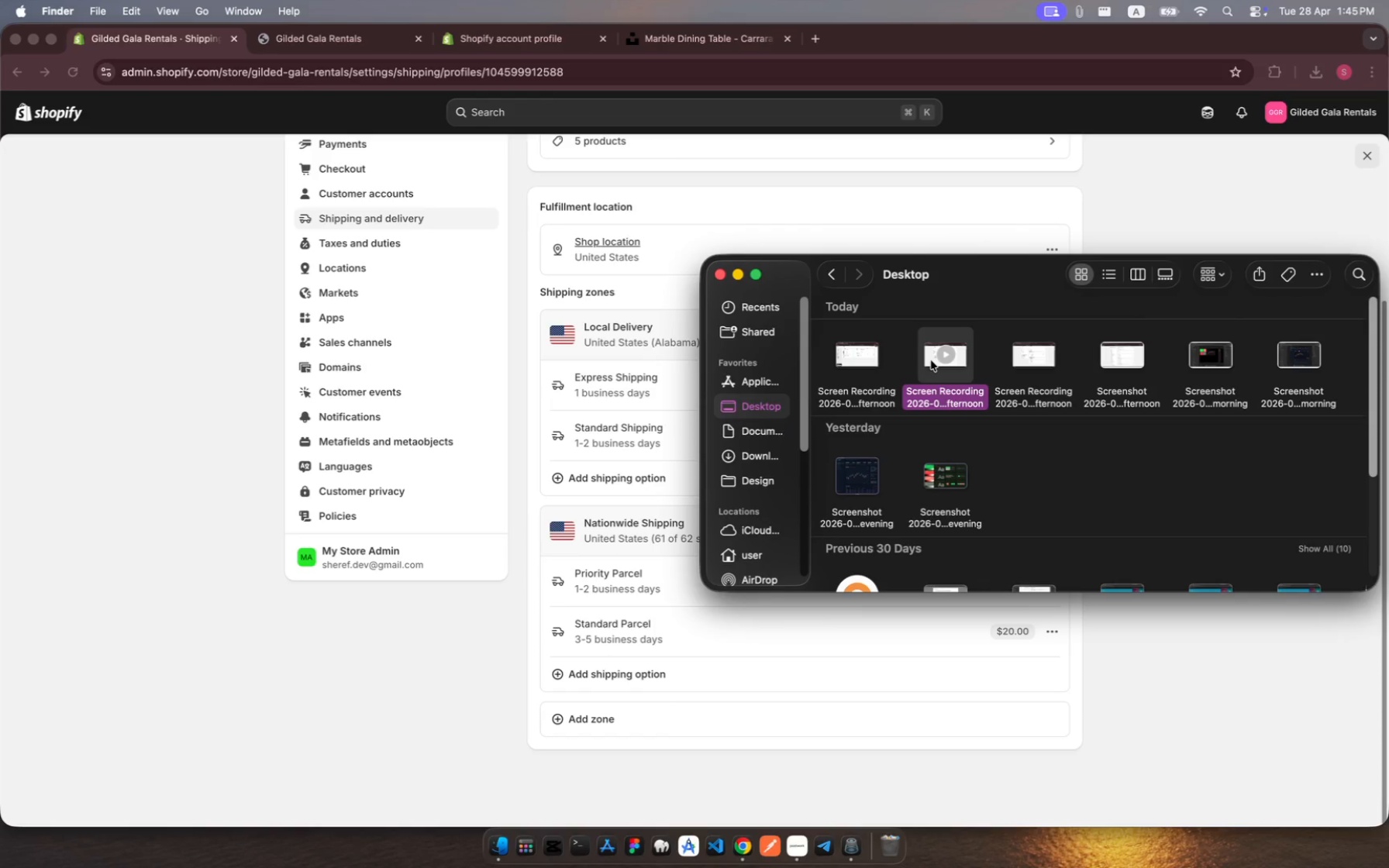 
hold_key(key=ShiftRight, duration=1.88)
left_click([1032, 368])
 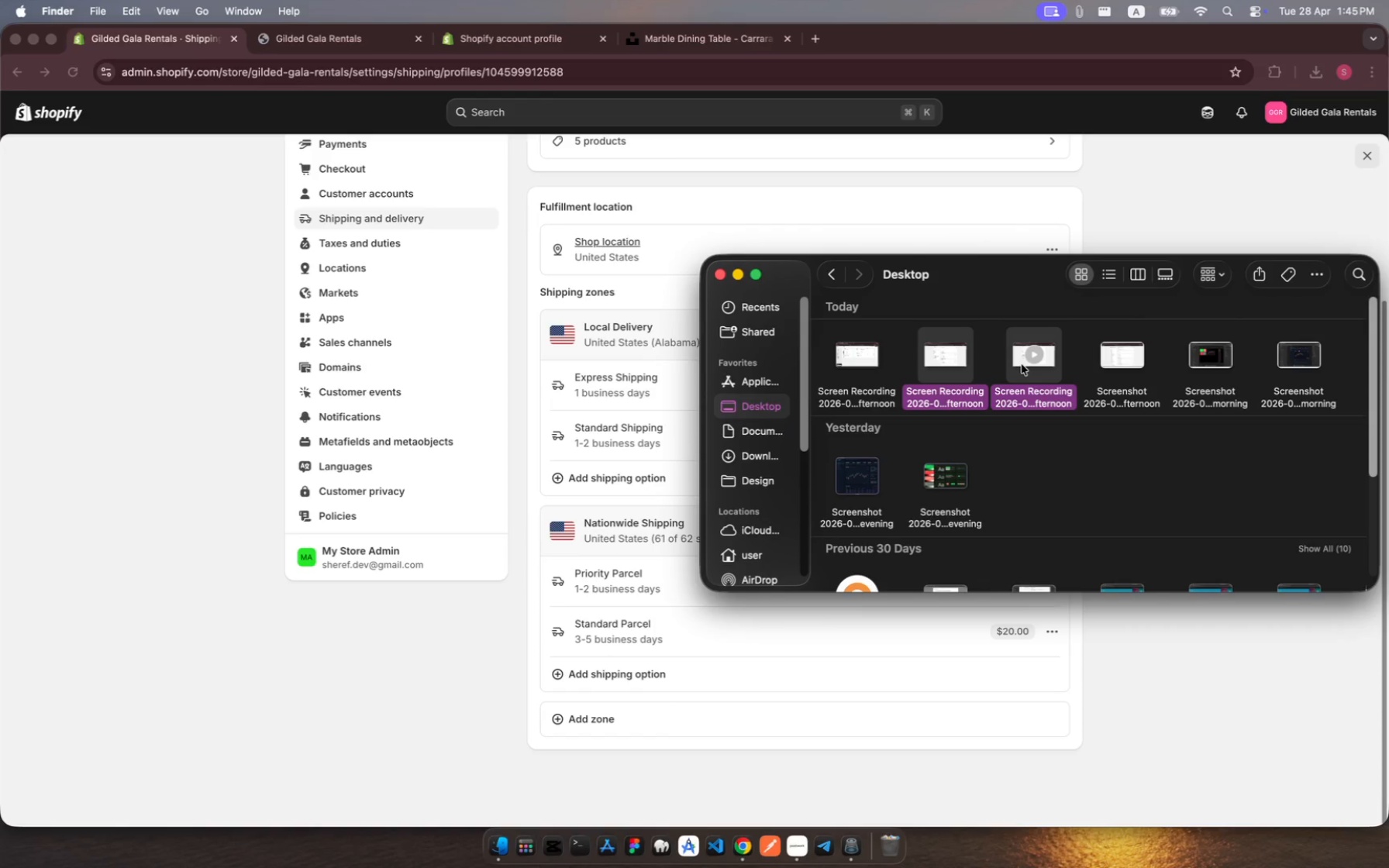 
right_click([1022, 364])
 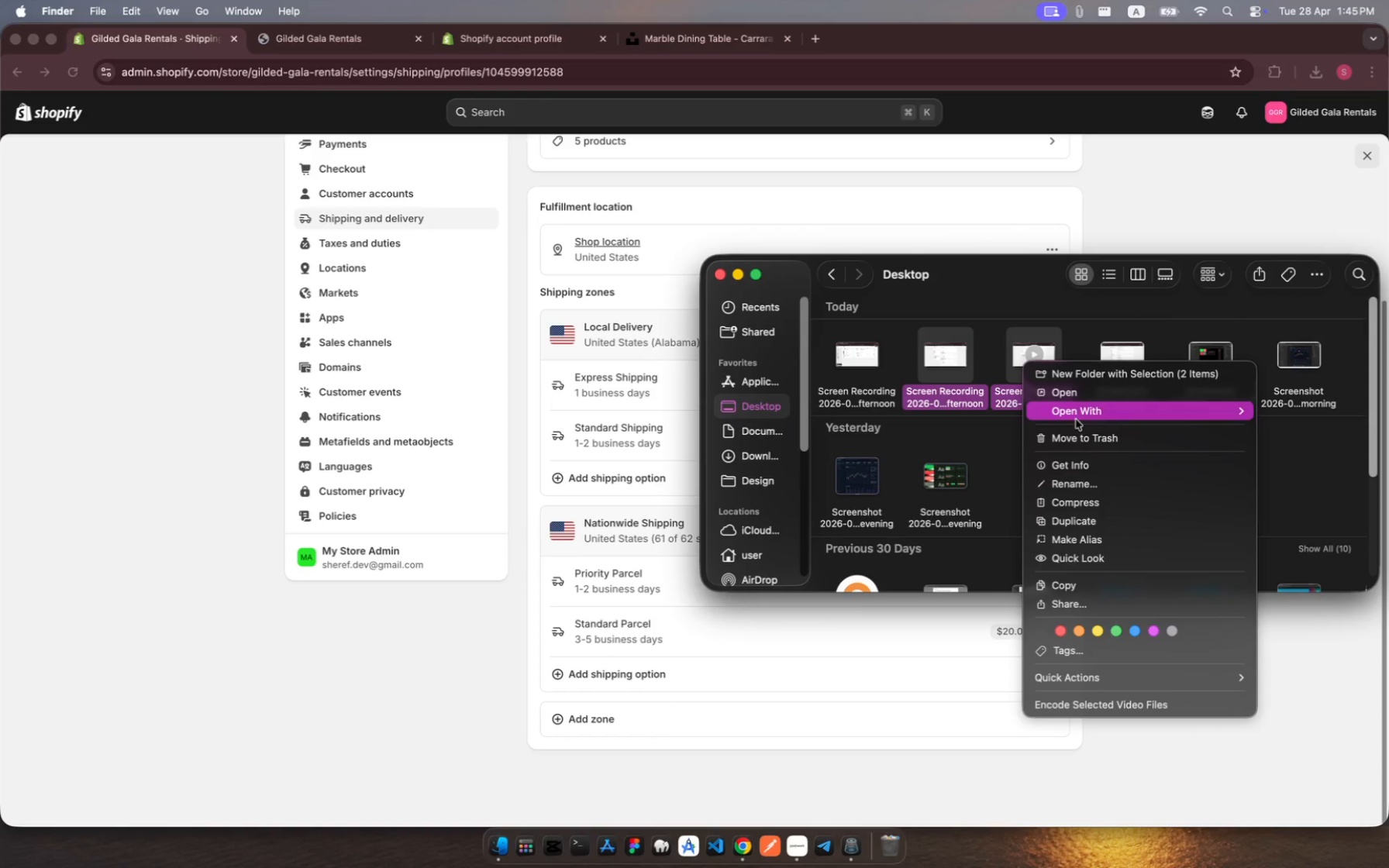 
left_click([1083, 438])
 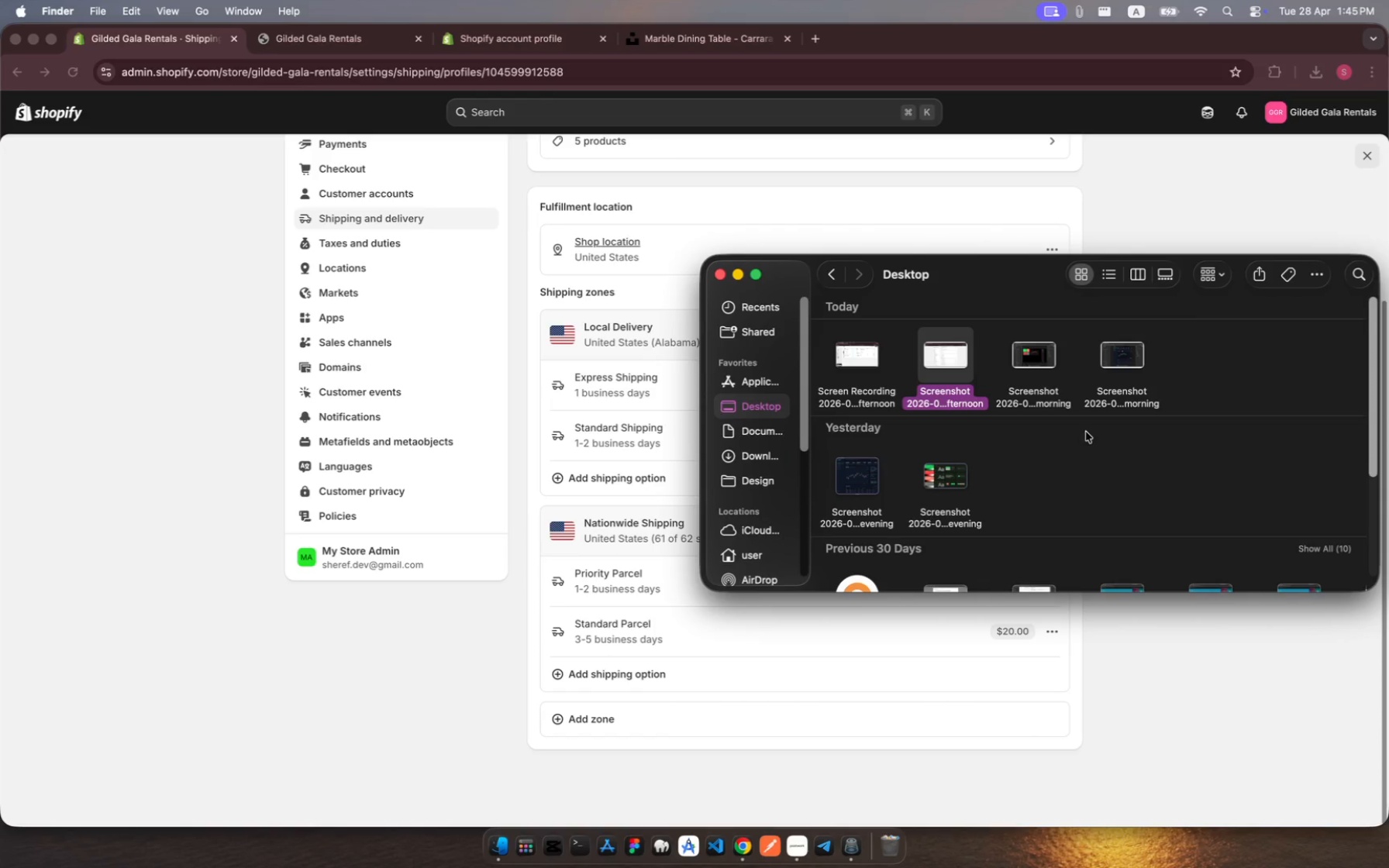 
left_click([1174, 360])
 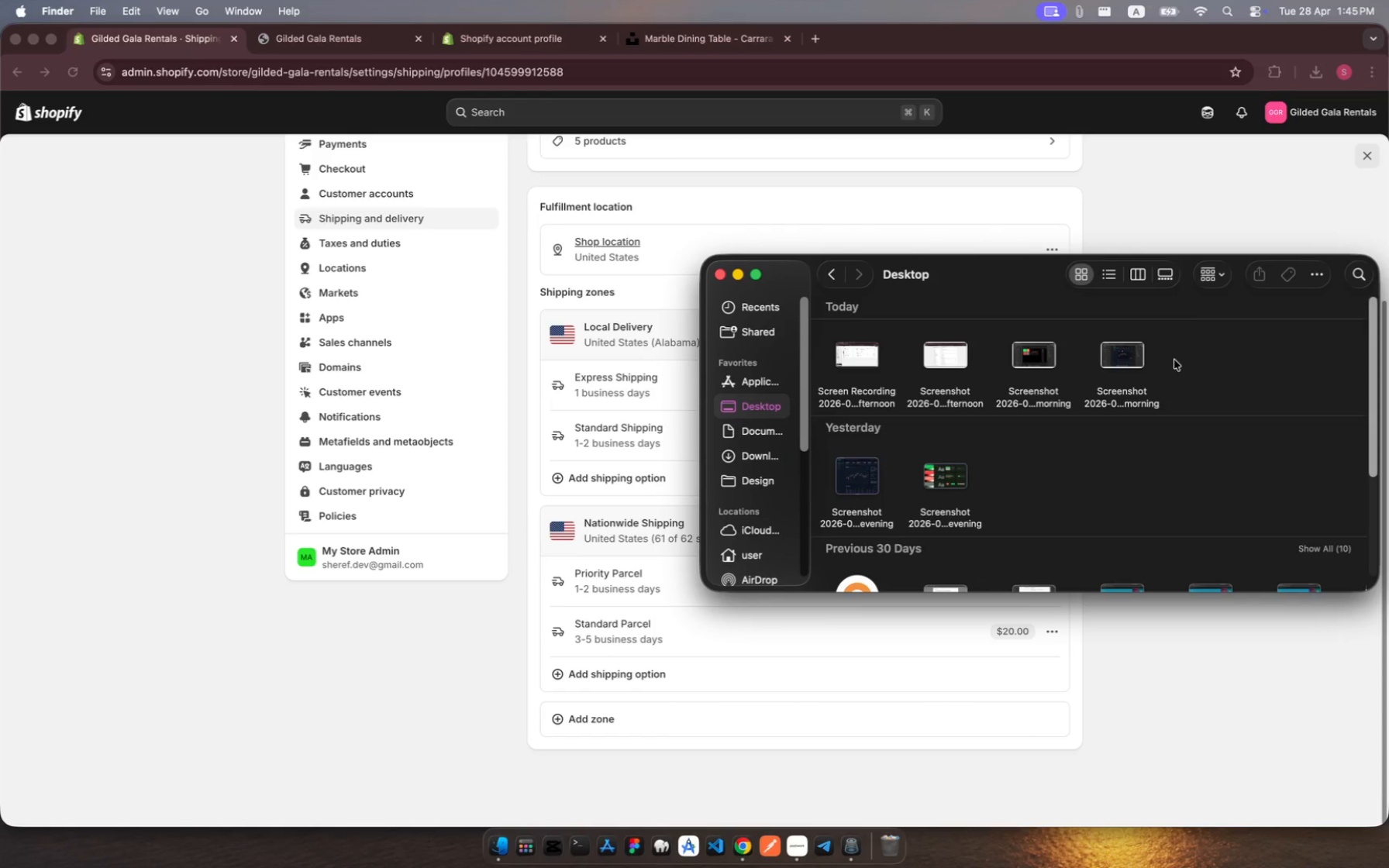 
scroll: coordinate [1174, 360], scroll_direction: up, amount: 2.0
 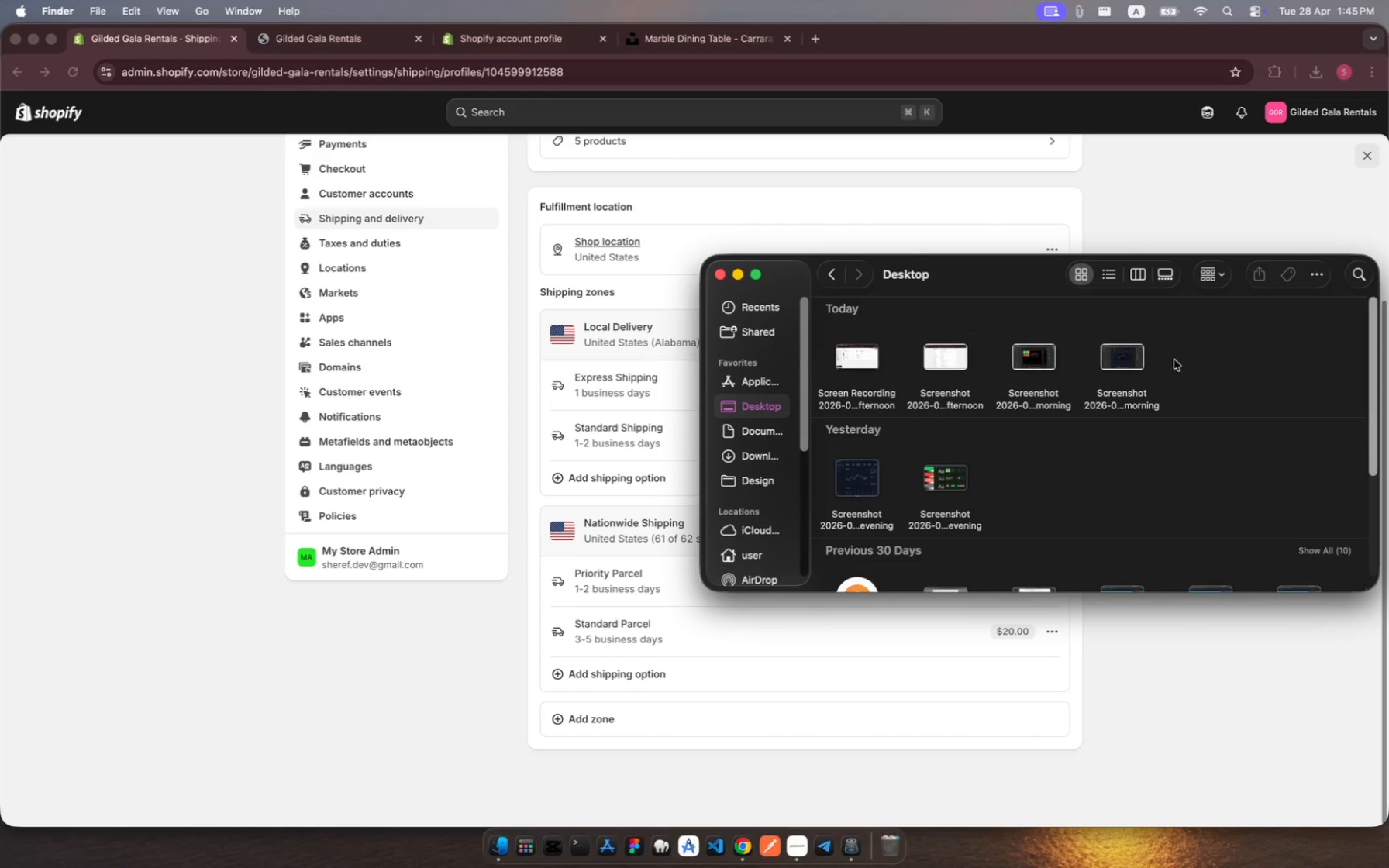 
left_click([1187, 370])
 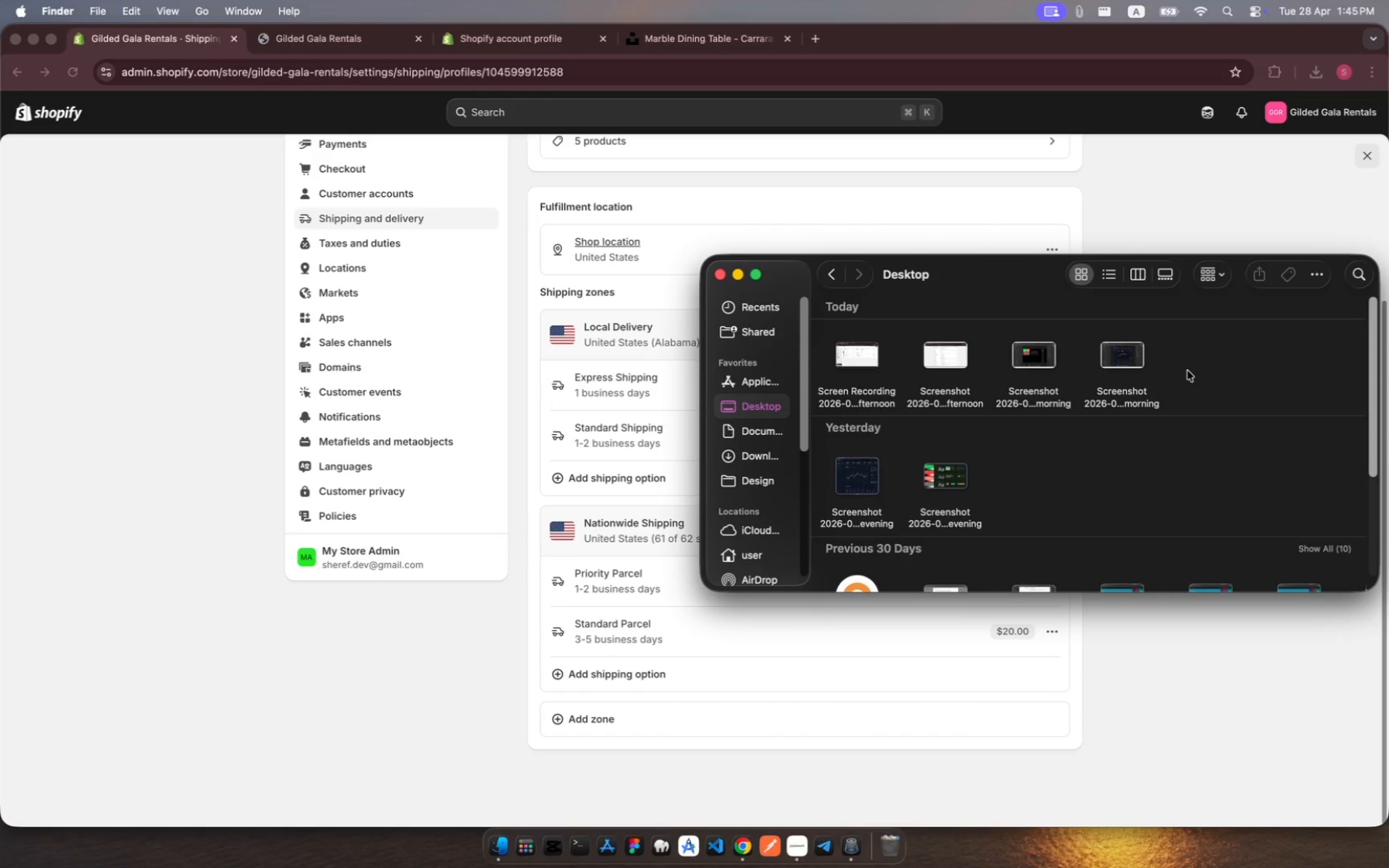 
left_click_drag(start_coordinate=[1187, 370], to_coordinate=[1033, 350])
 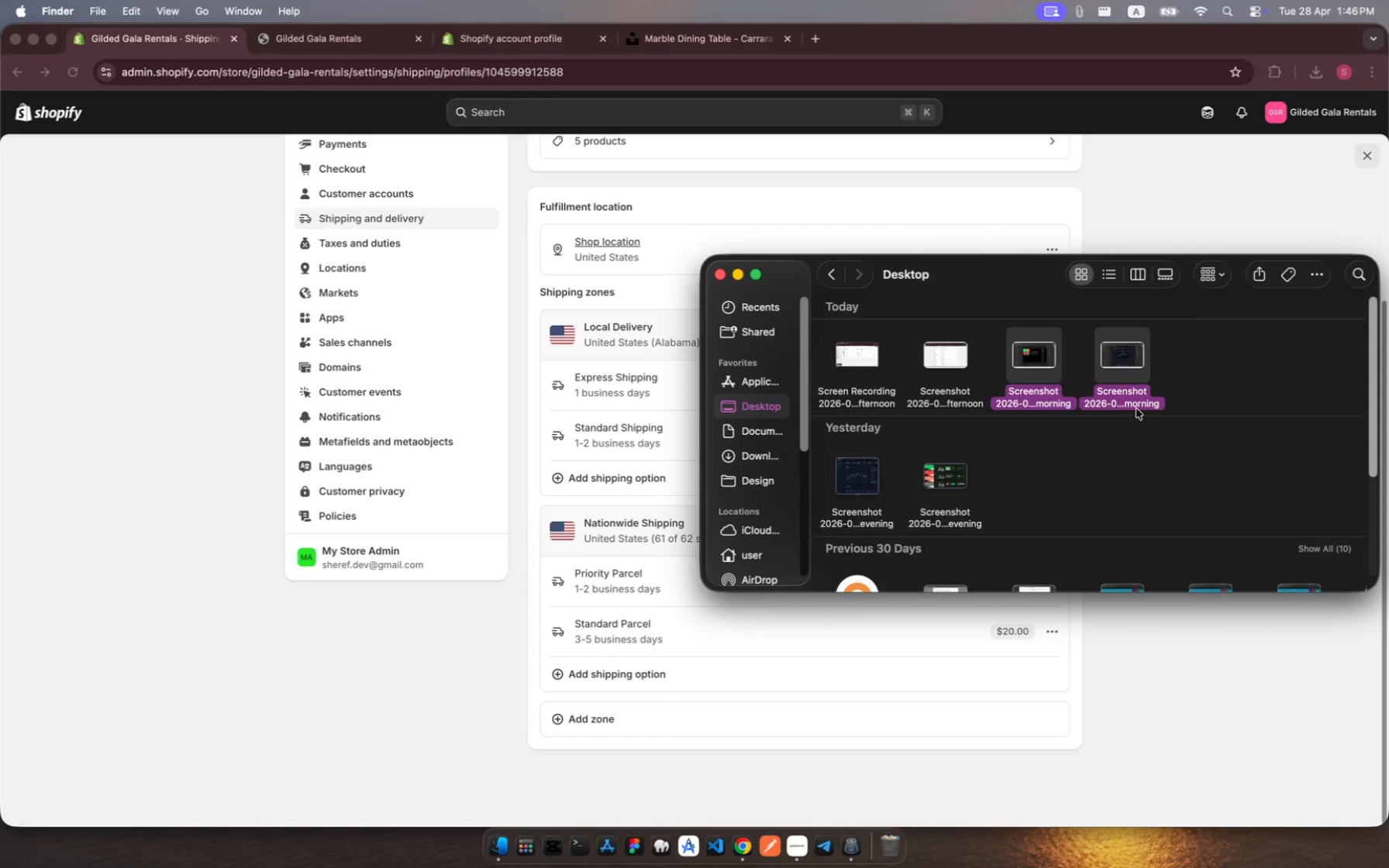 
right_click([1129, 388])
 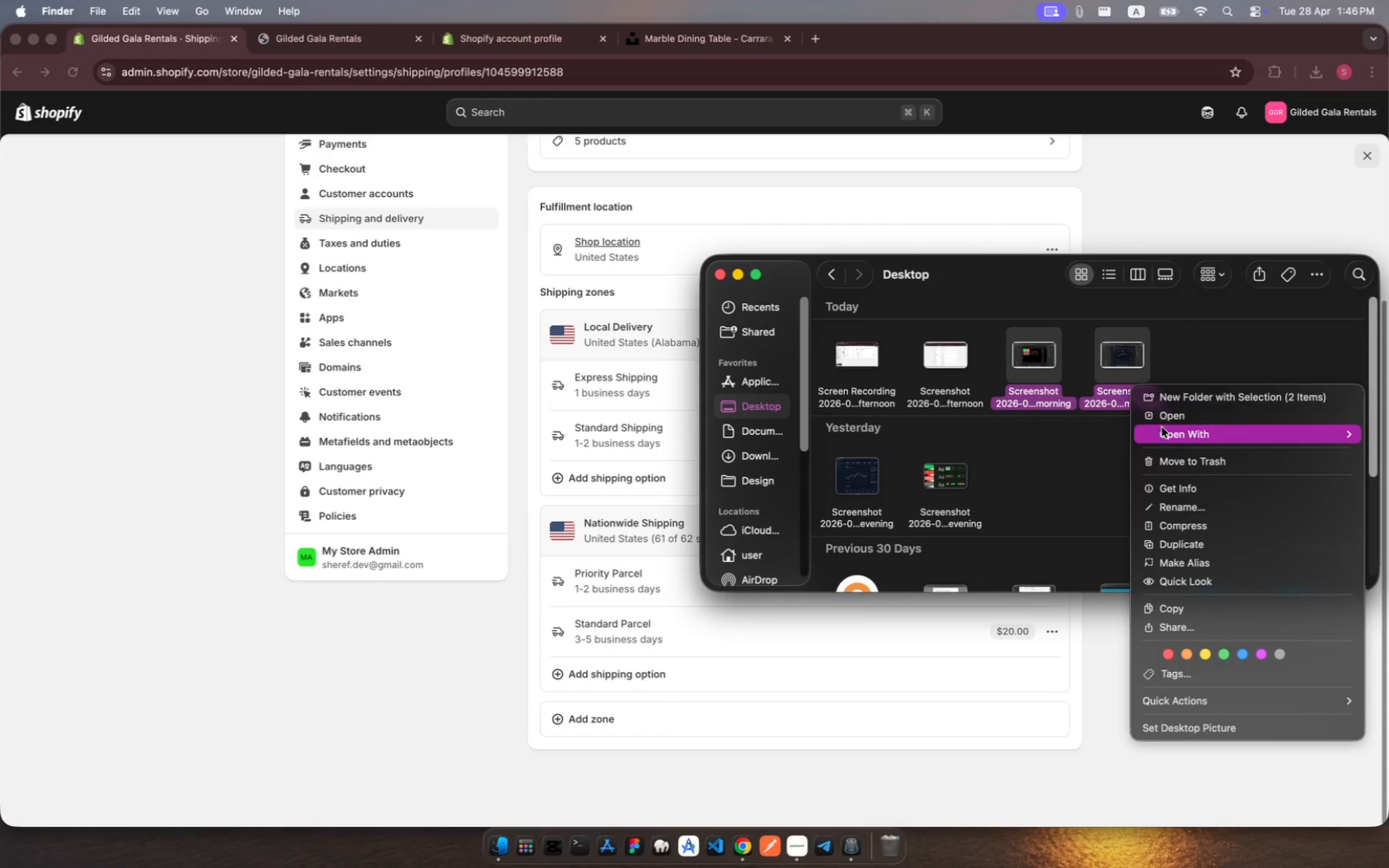 
left_click([1164, 433])
 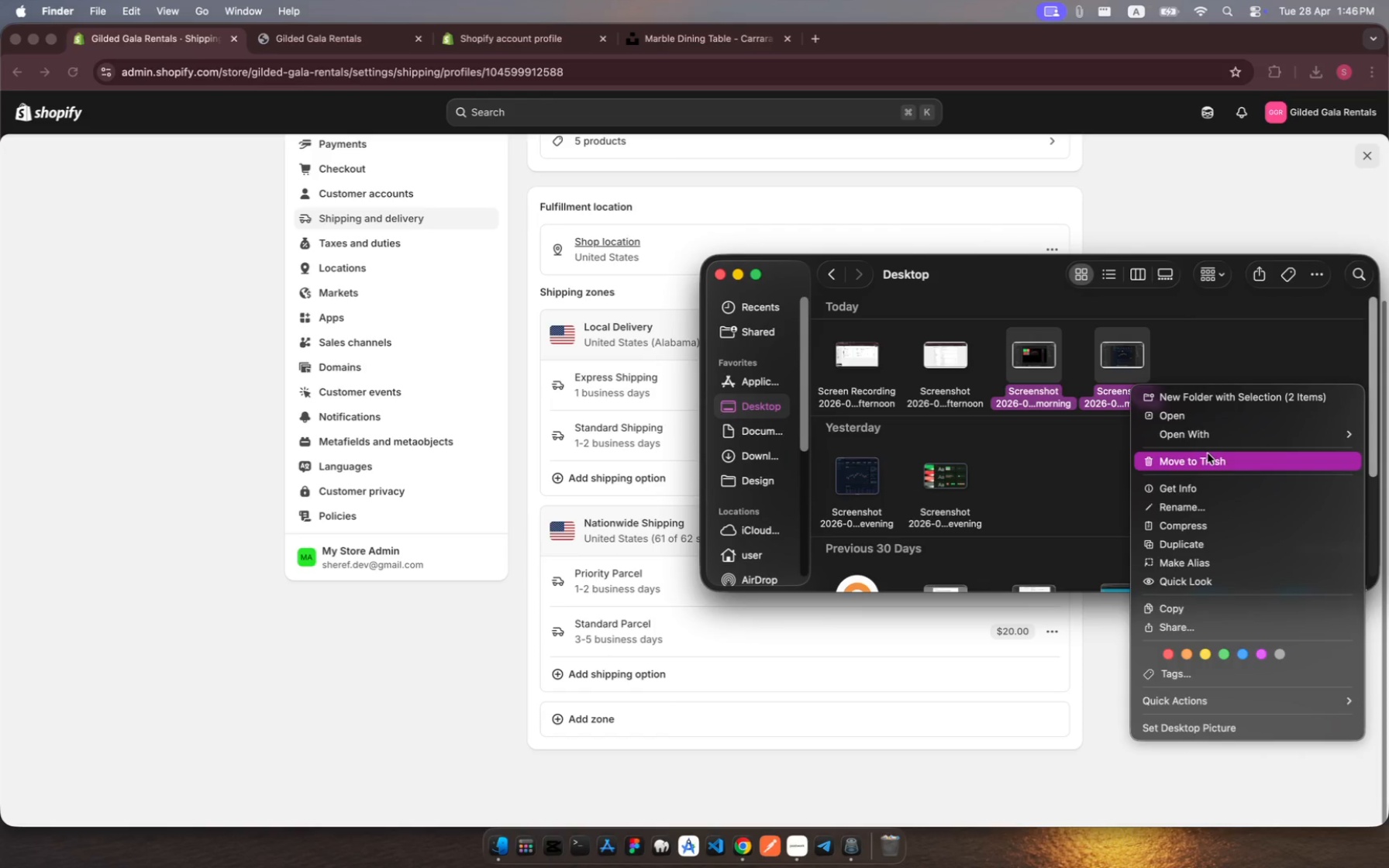 
left_click([1220, 465])
 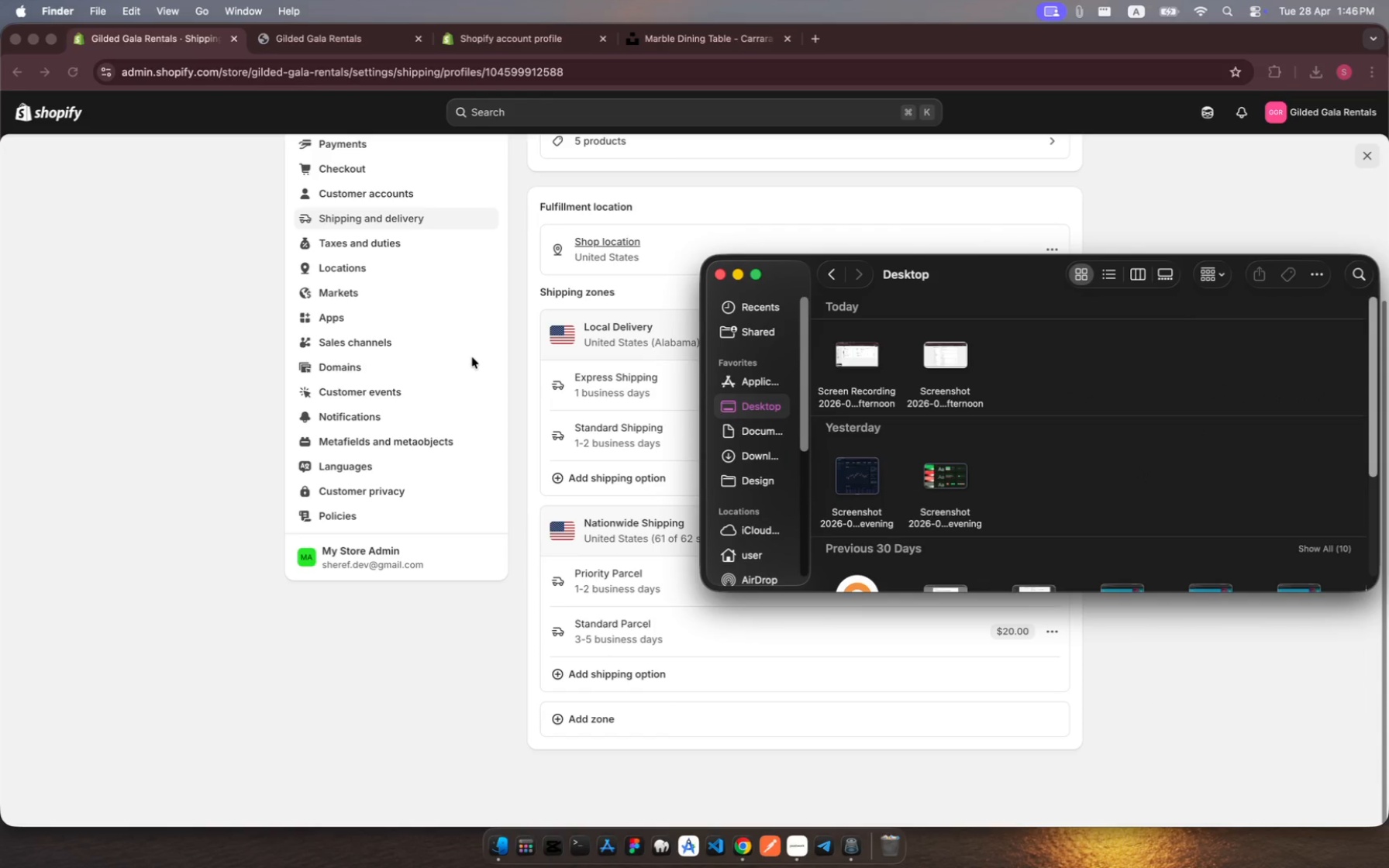 
left_click([472, 357])
 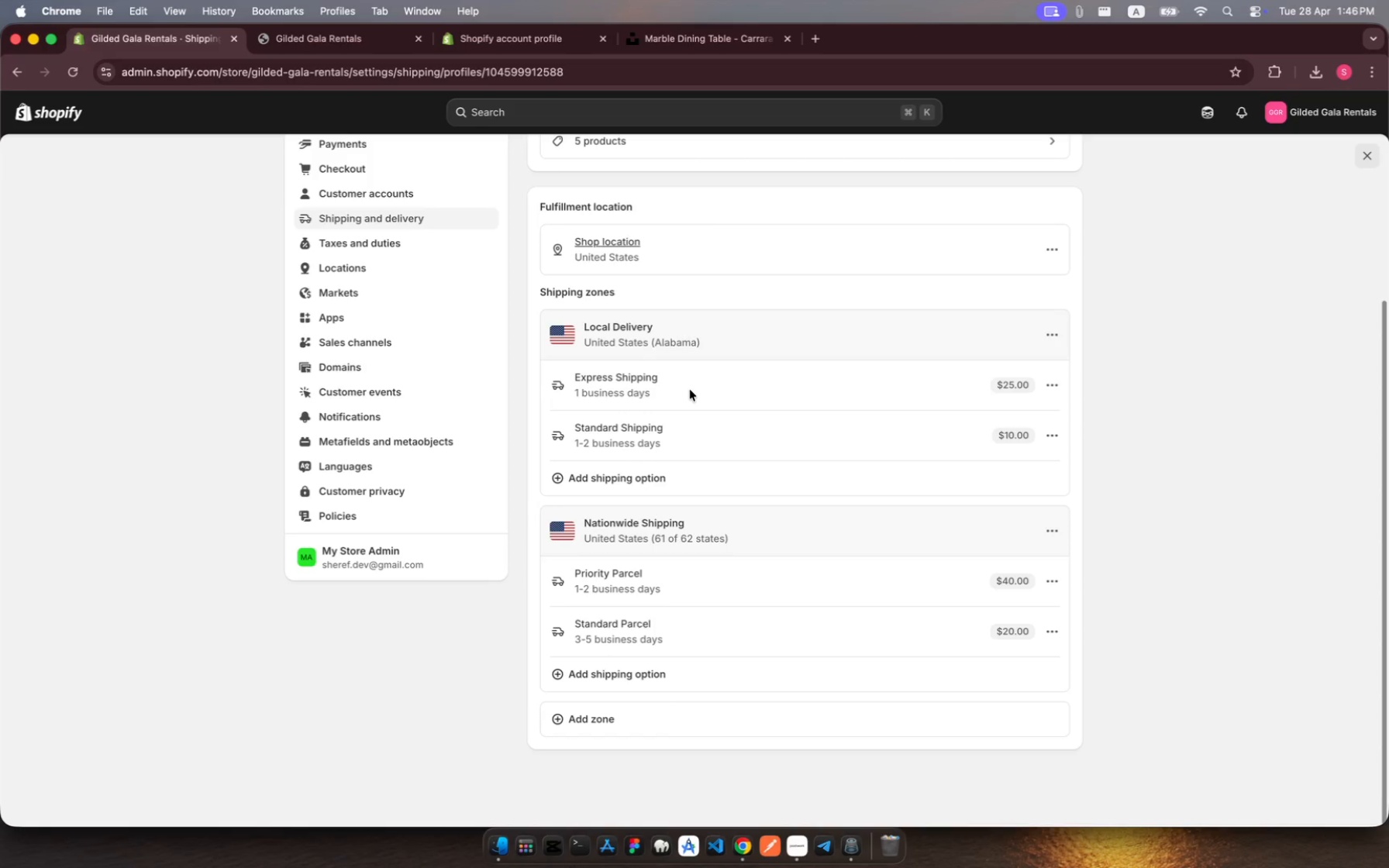 
scroll: coordinate [690, 390], scroll_direction: down, amount: 7.0
 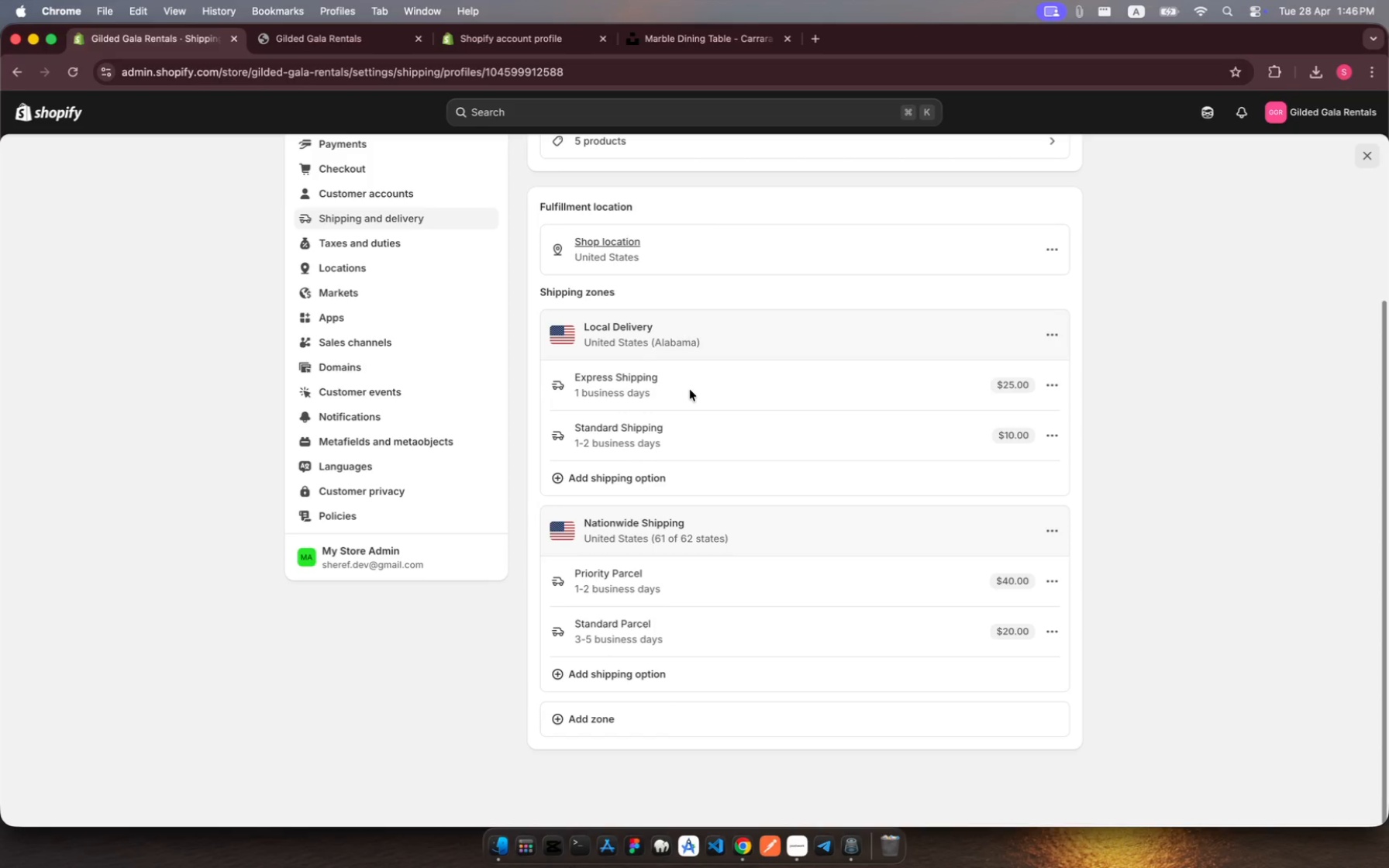 
key(Meta+Shift+5)
 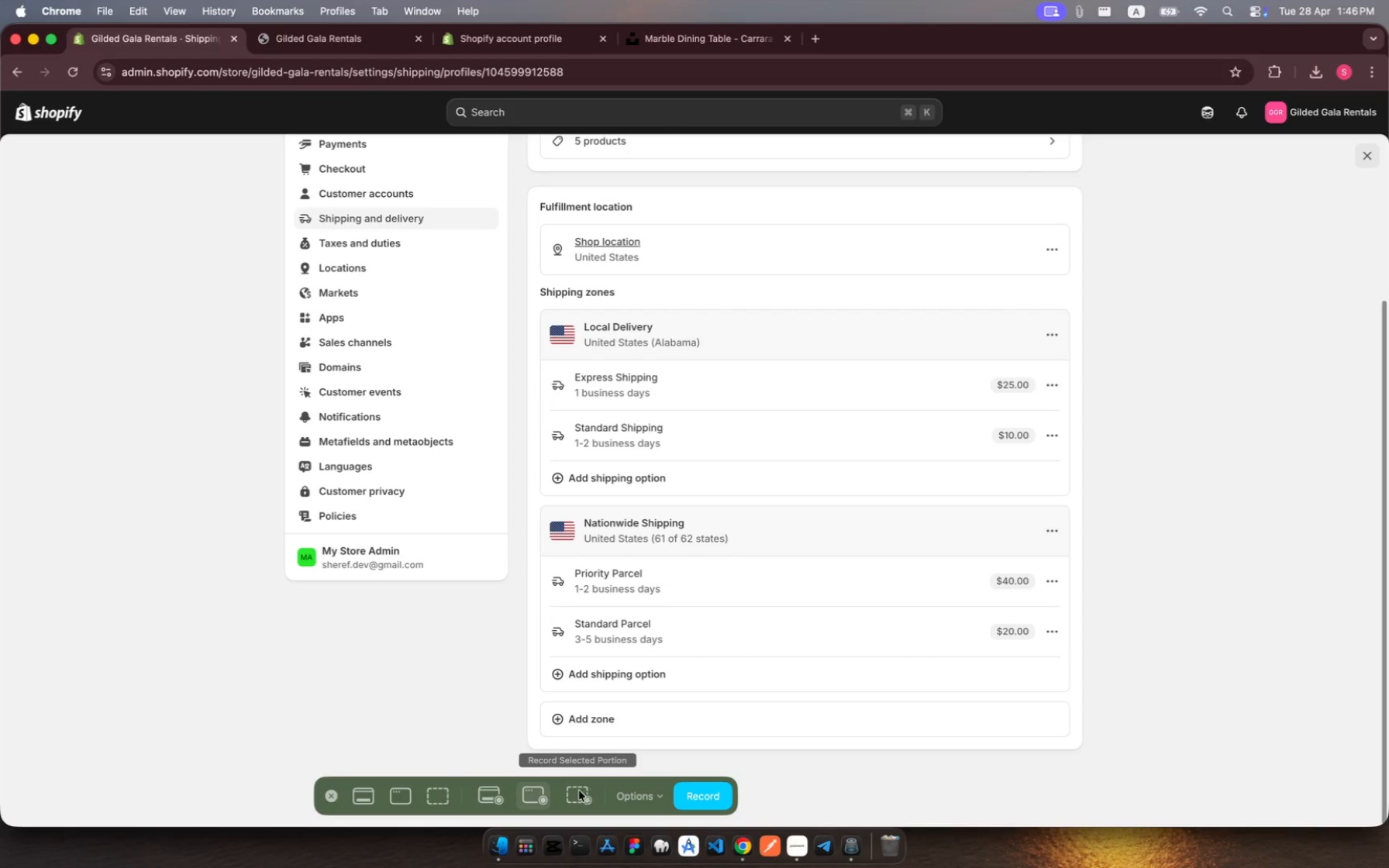 
left_click([439, 794])
 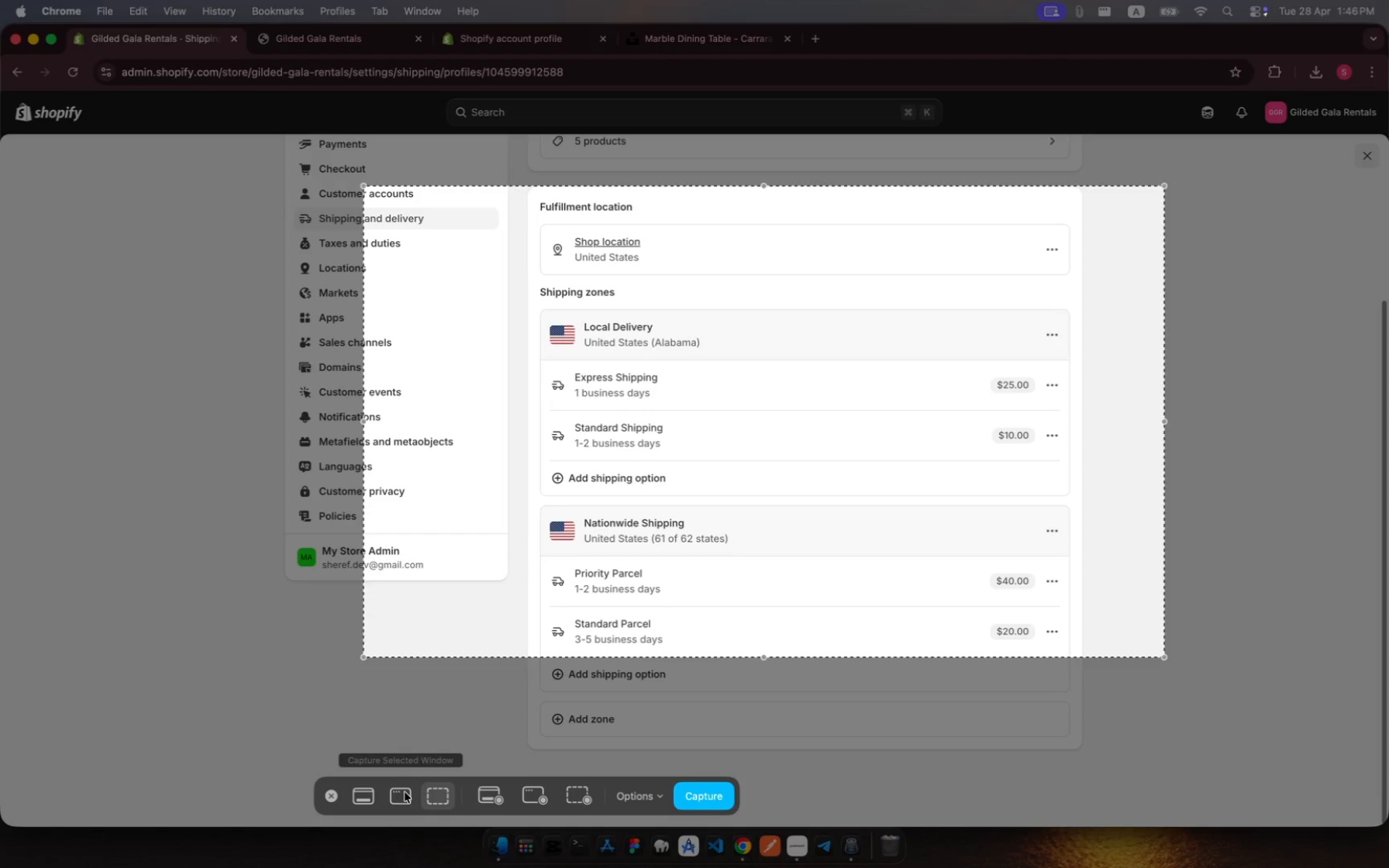 
left_click([401, 797])
 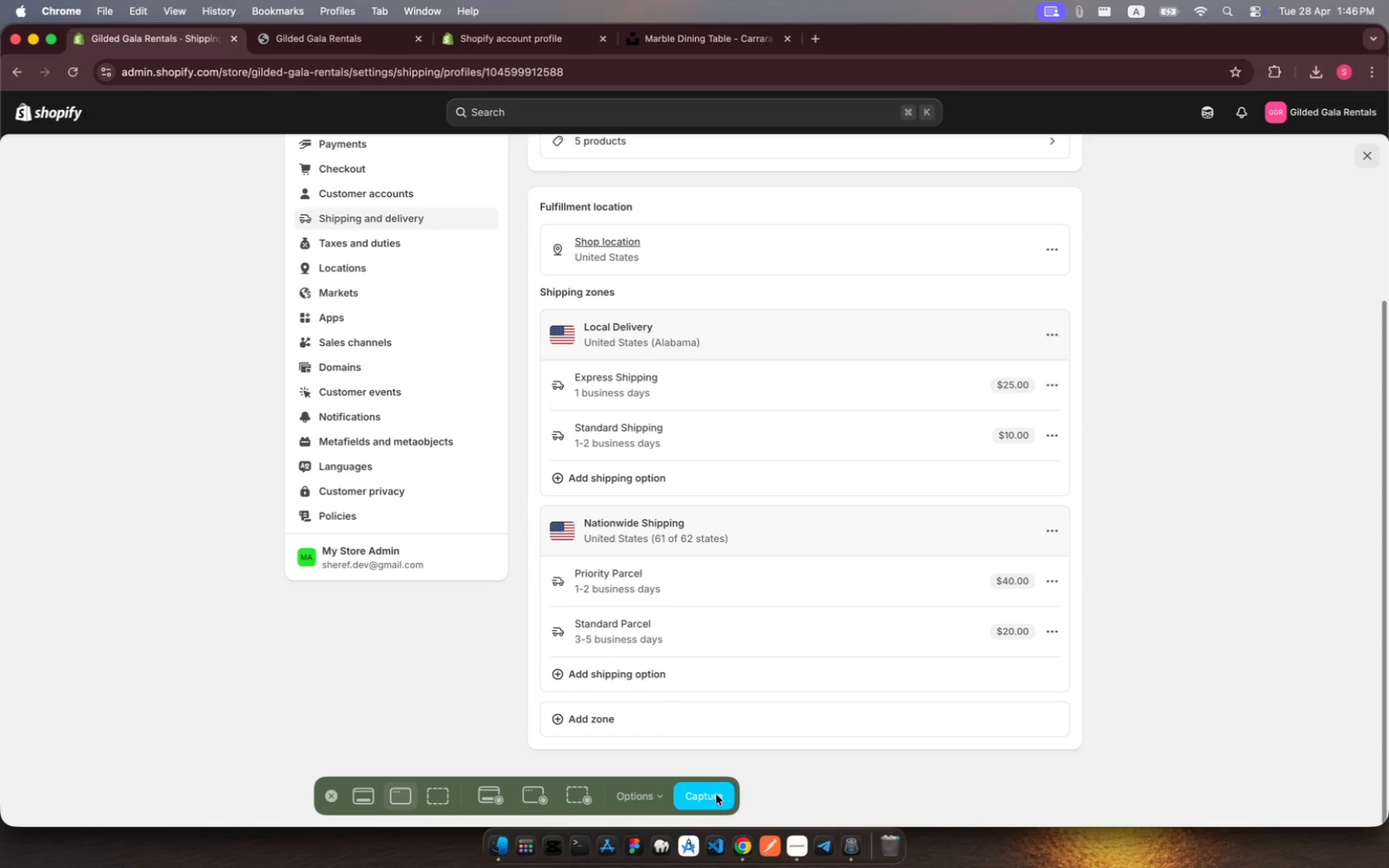 
wait(6.53)
 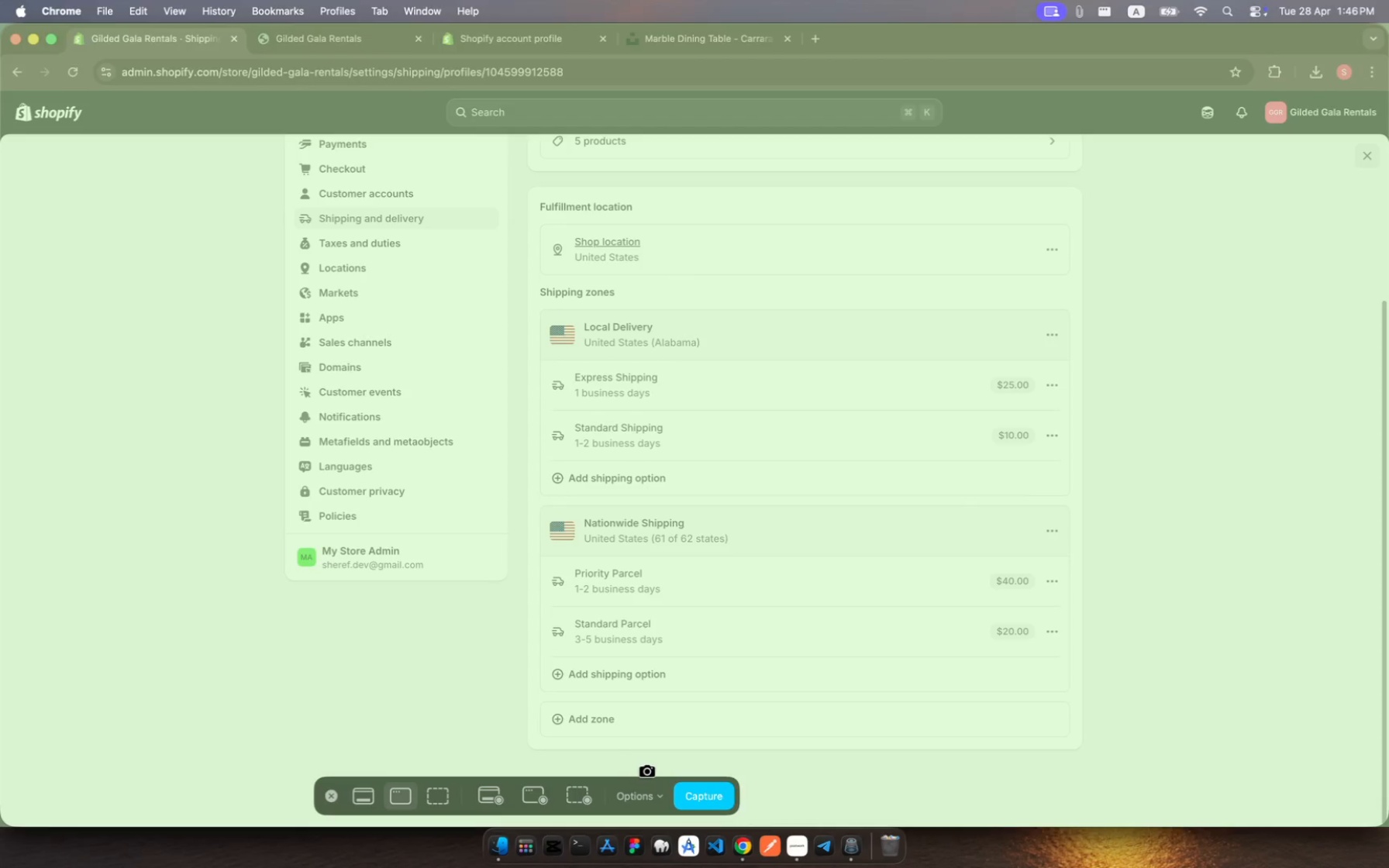 
left_click([687, 549])
 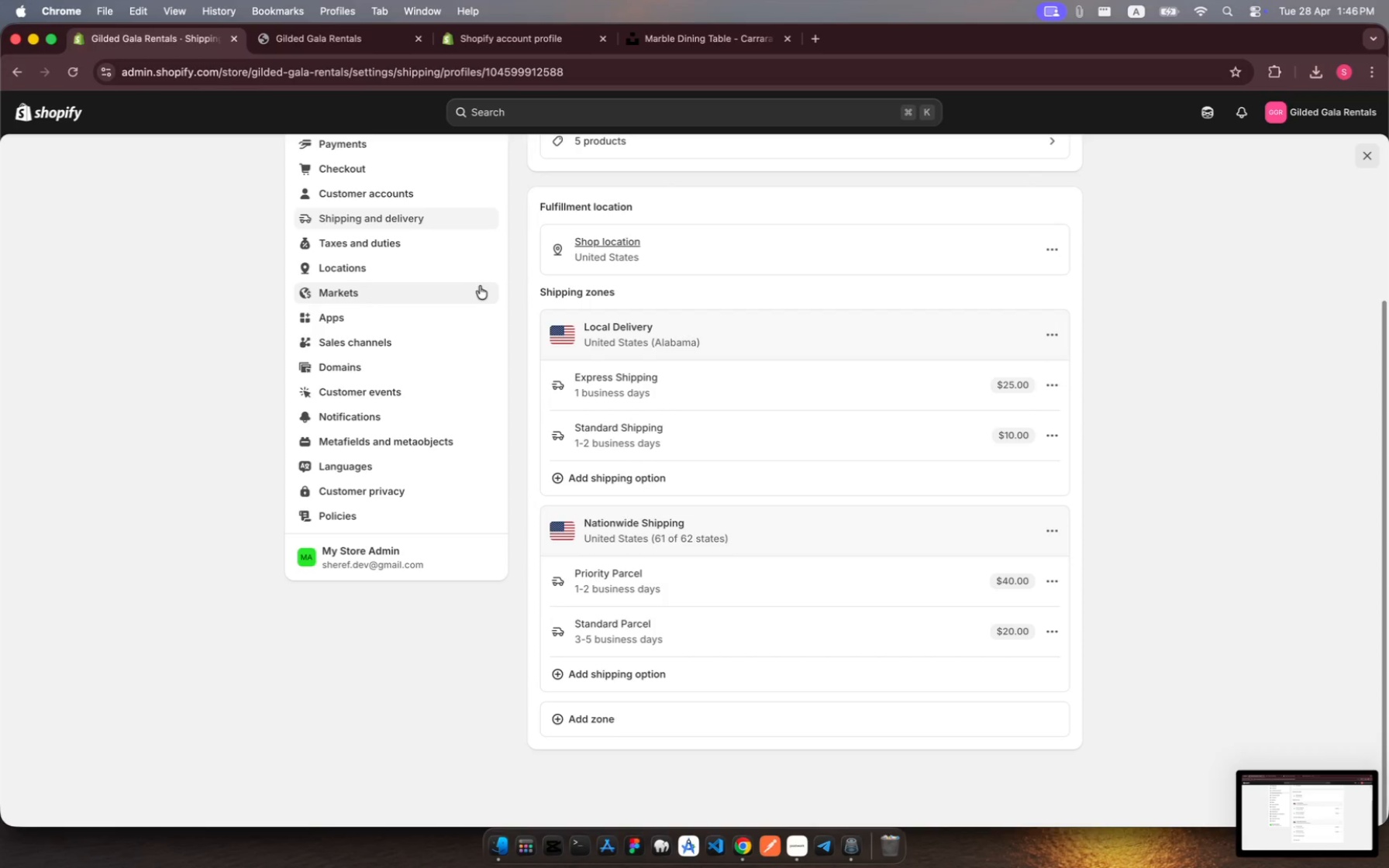 
scroll: coordinate [602, 263], scroll_direction: up, amount: 119.0